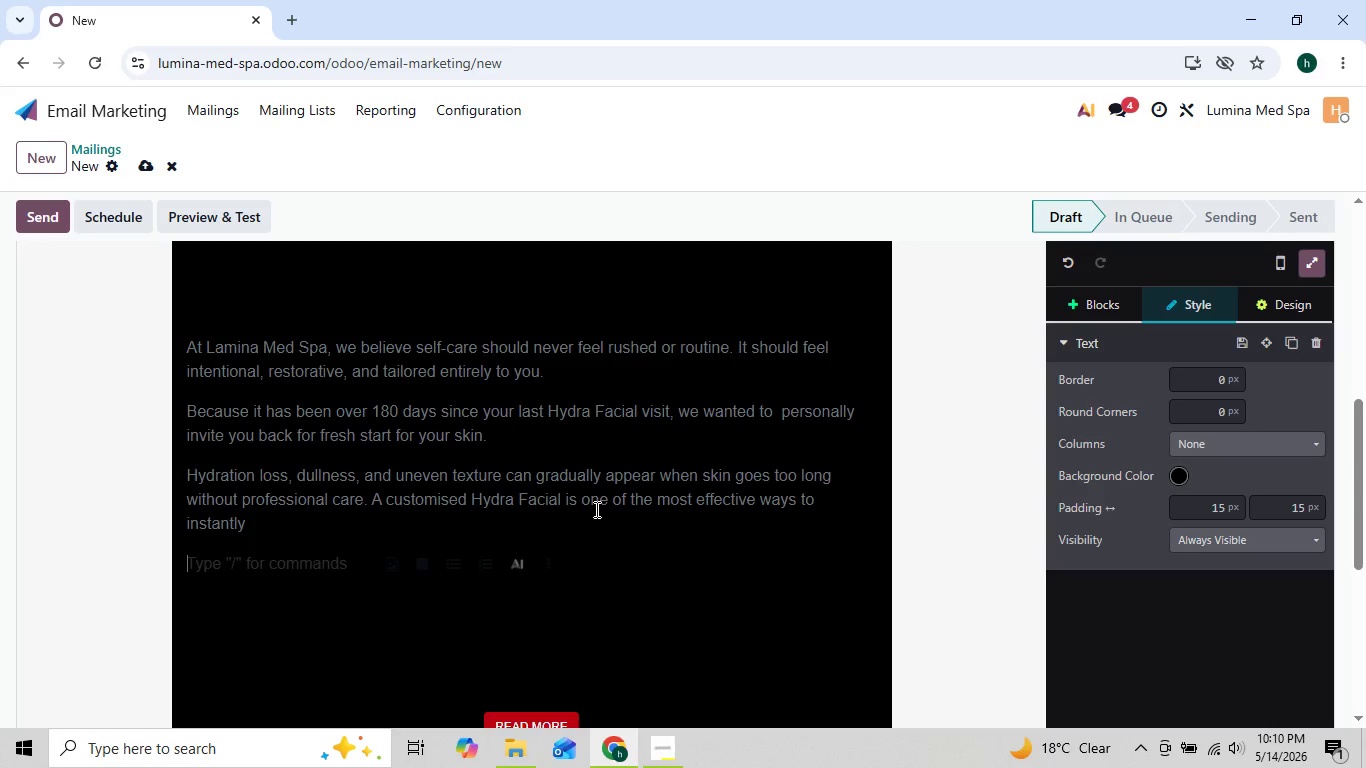 
key(ArrowLeft)
 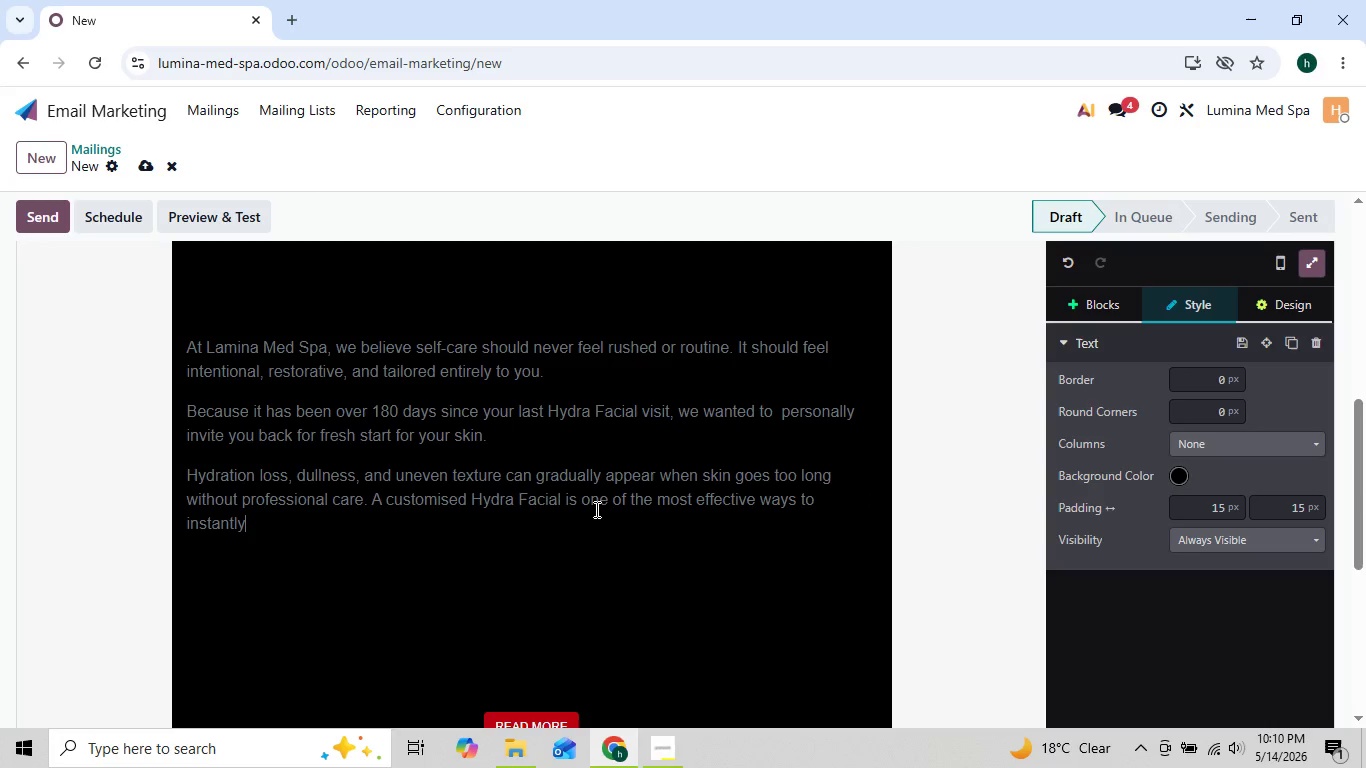 
key(Space)
 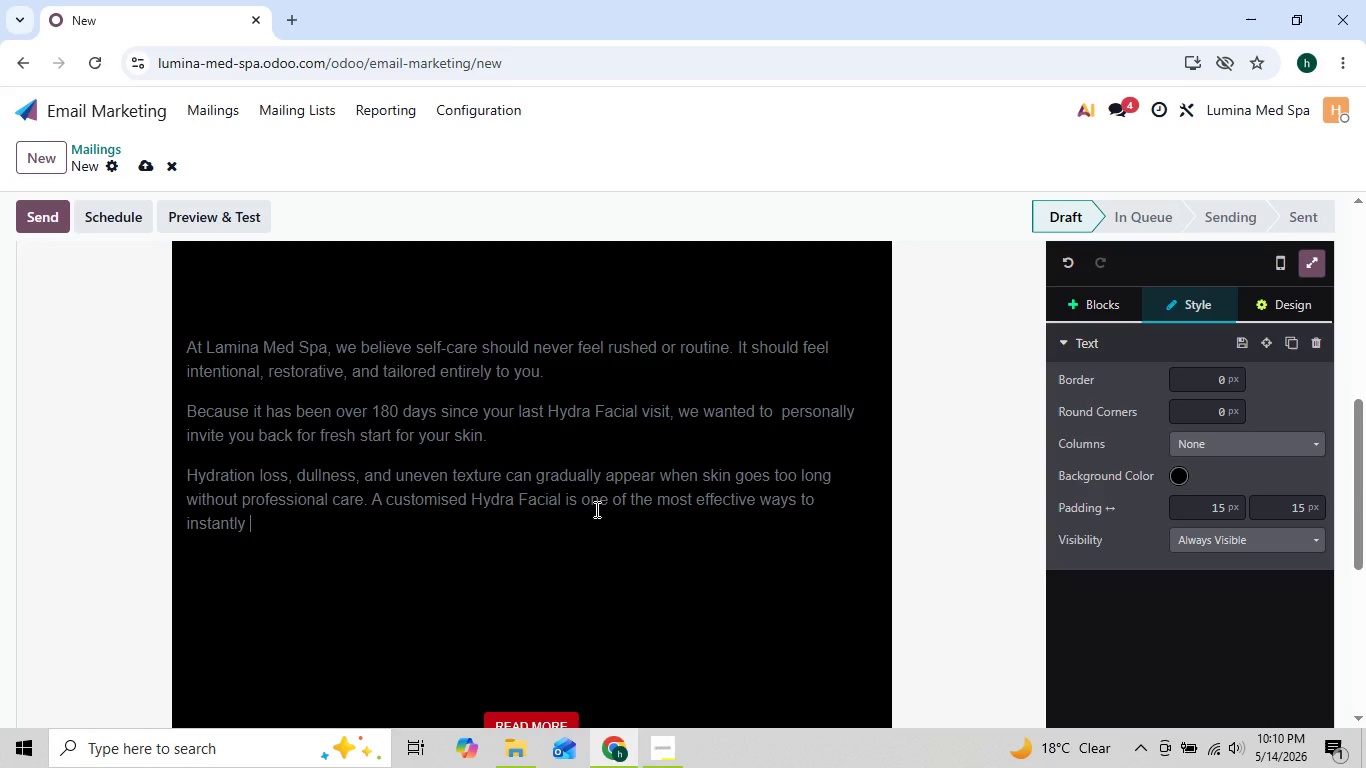 
type(revive your complexion while supporting long-term skin wellness.)
 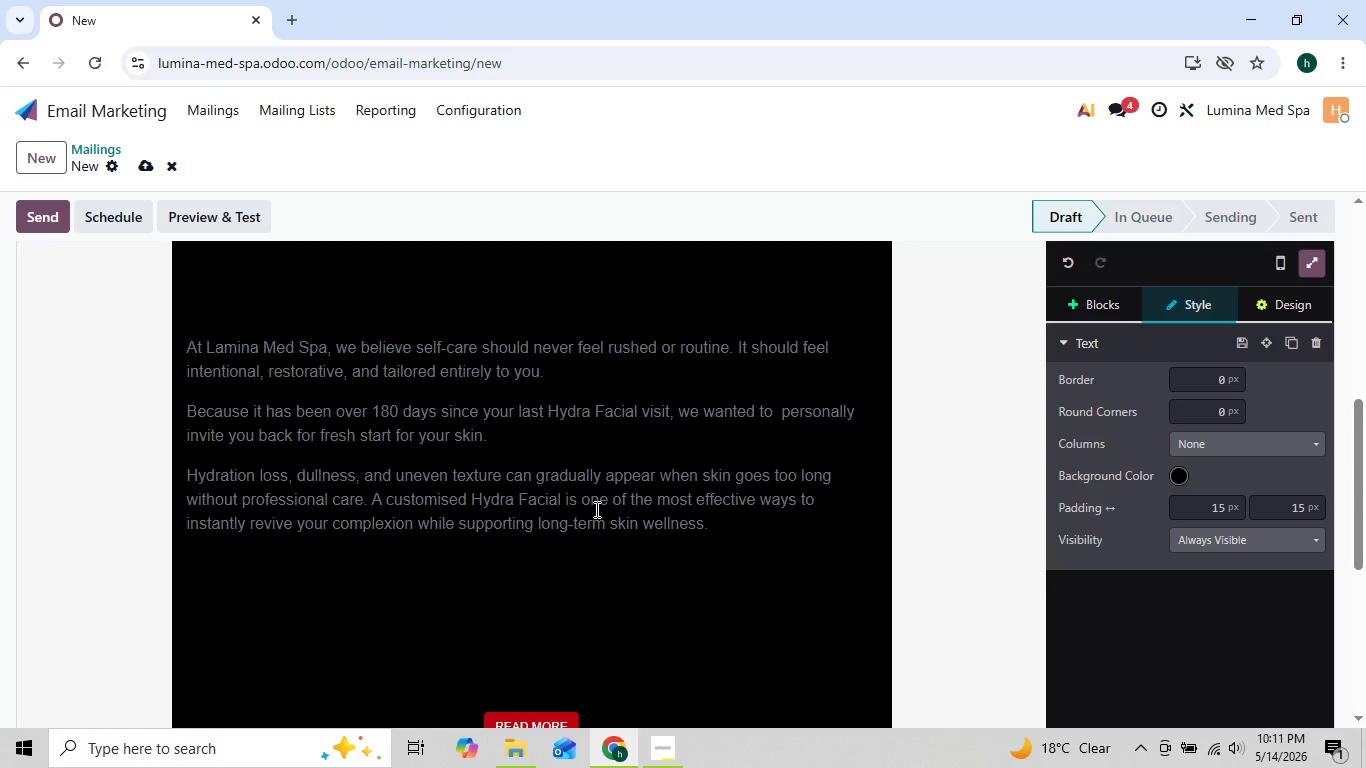 
key(Enter)
 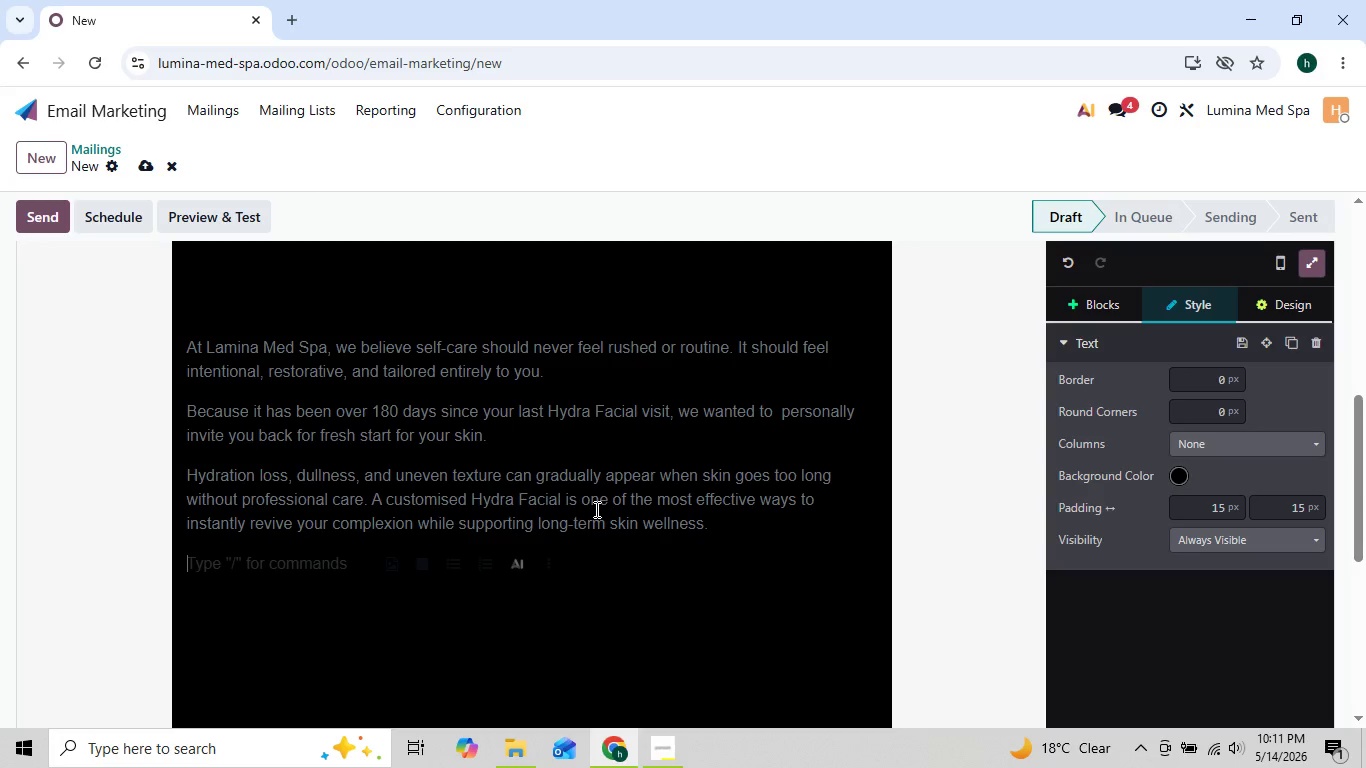 
hold_key(key=ShiftLeft, duration=0.84)
 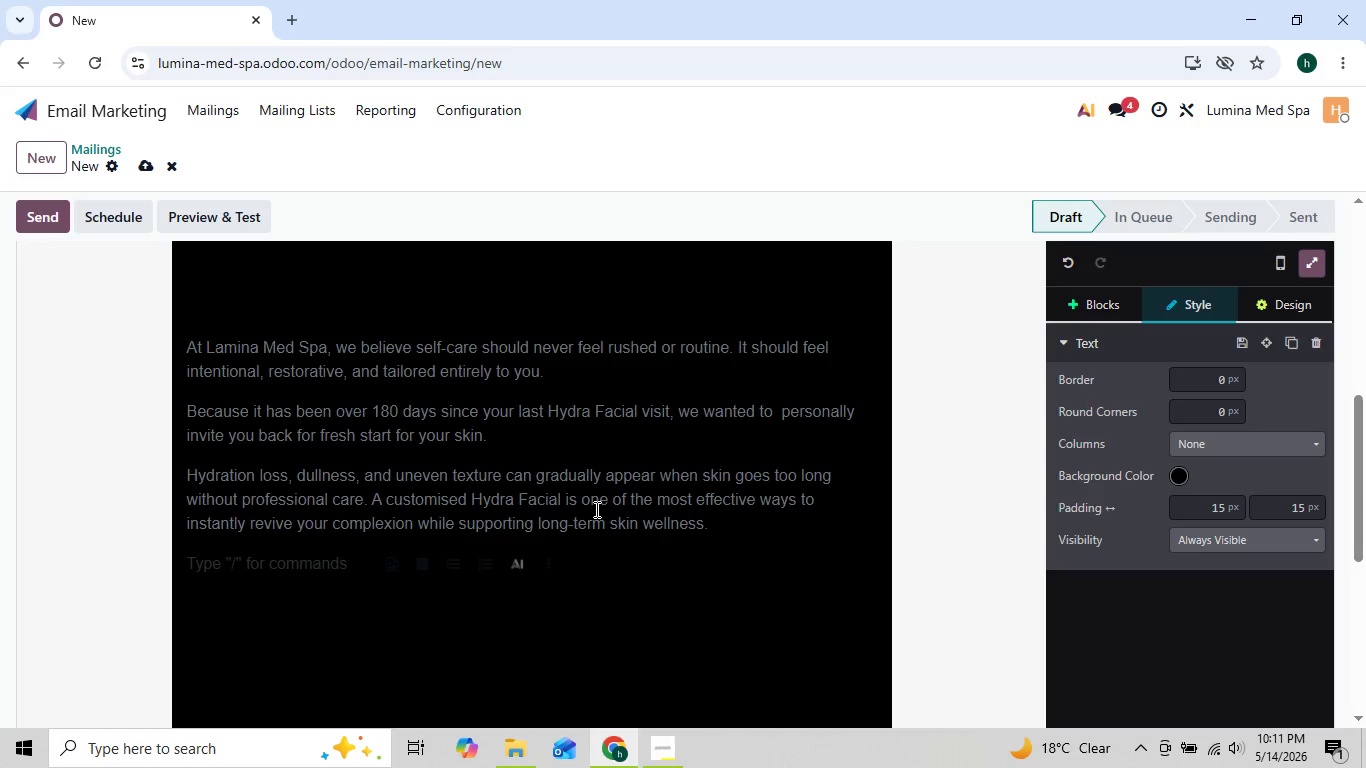 
type(To make your return even more rewae)
key(Backspace)
type(rding)
 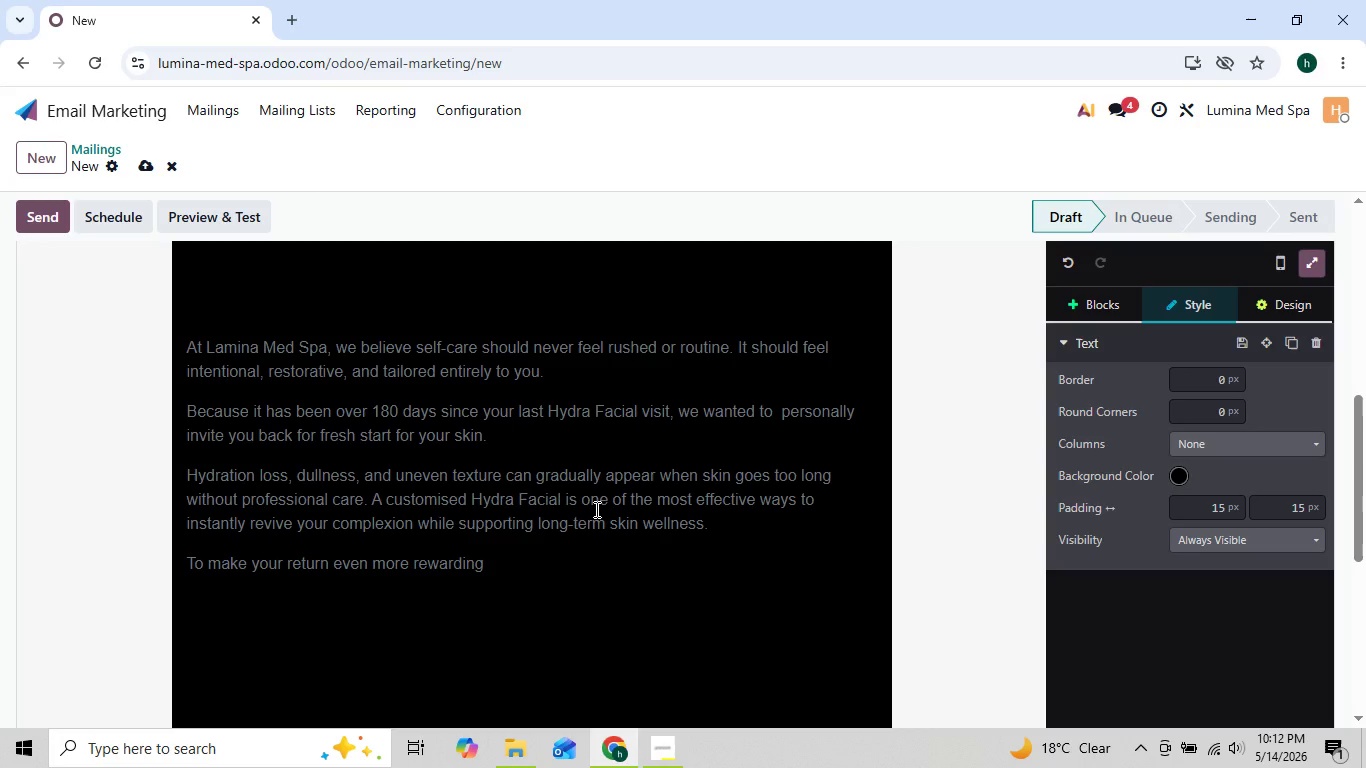 
key(ArrowLeft)
 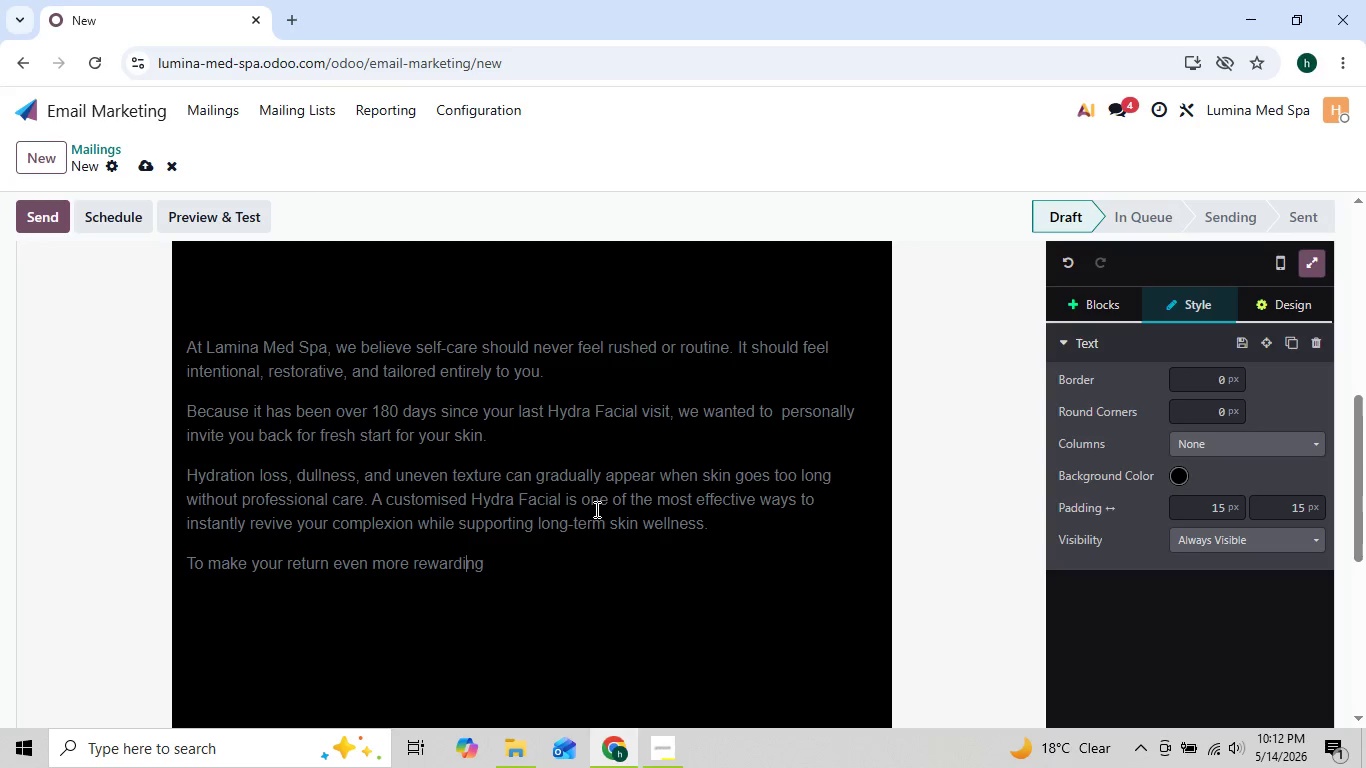 
key(ArrowLeft)
 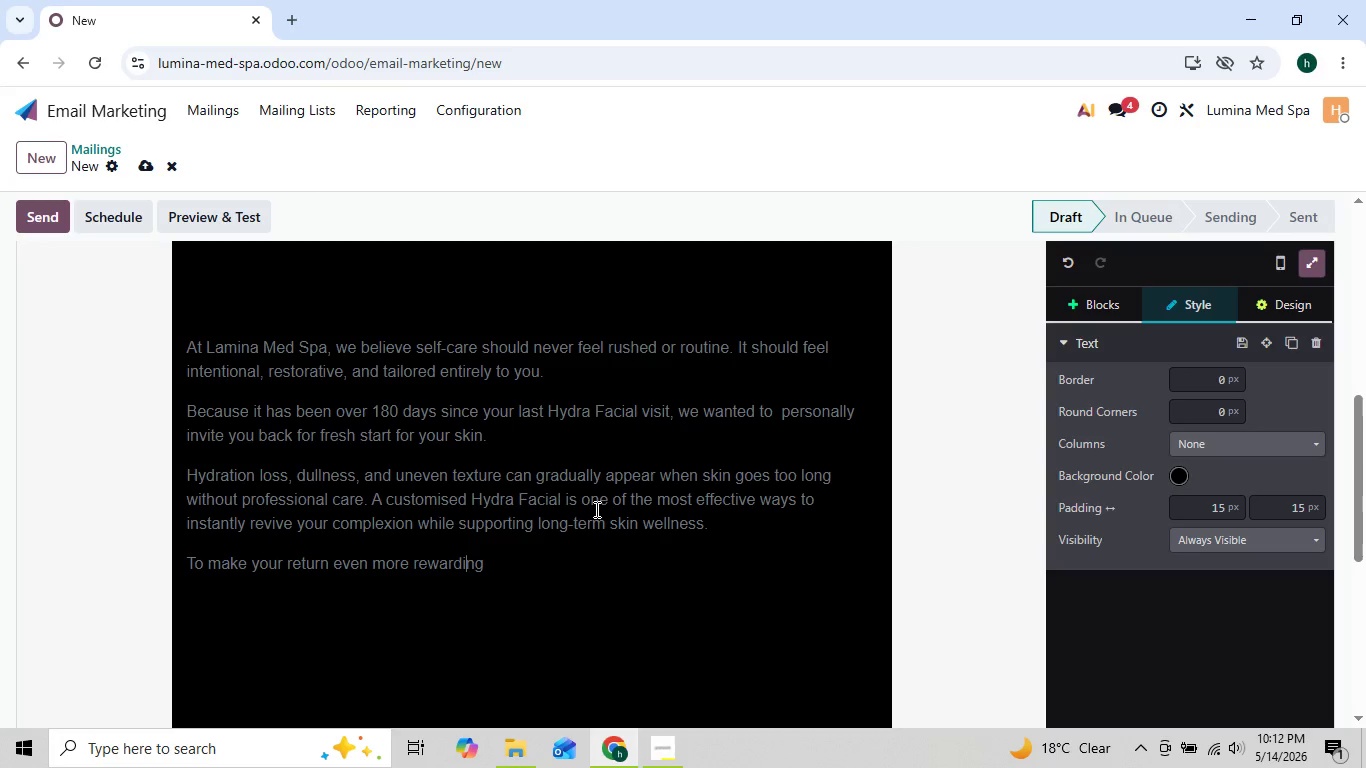 
key(ArrowRight)
 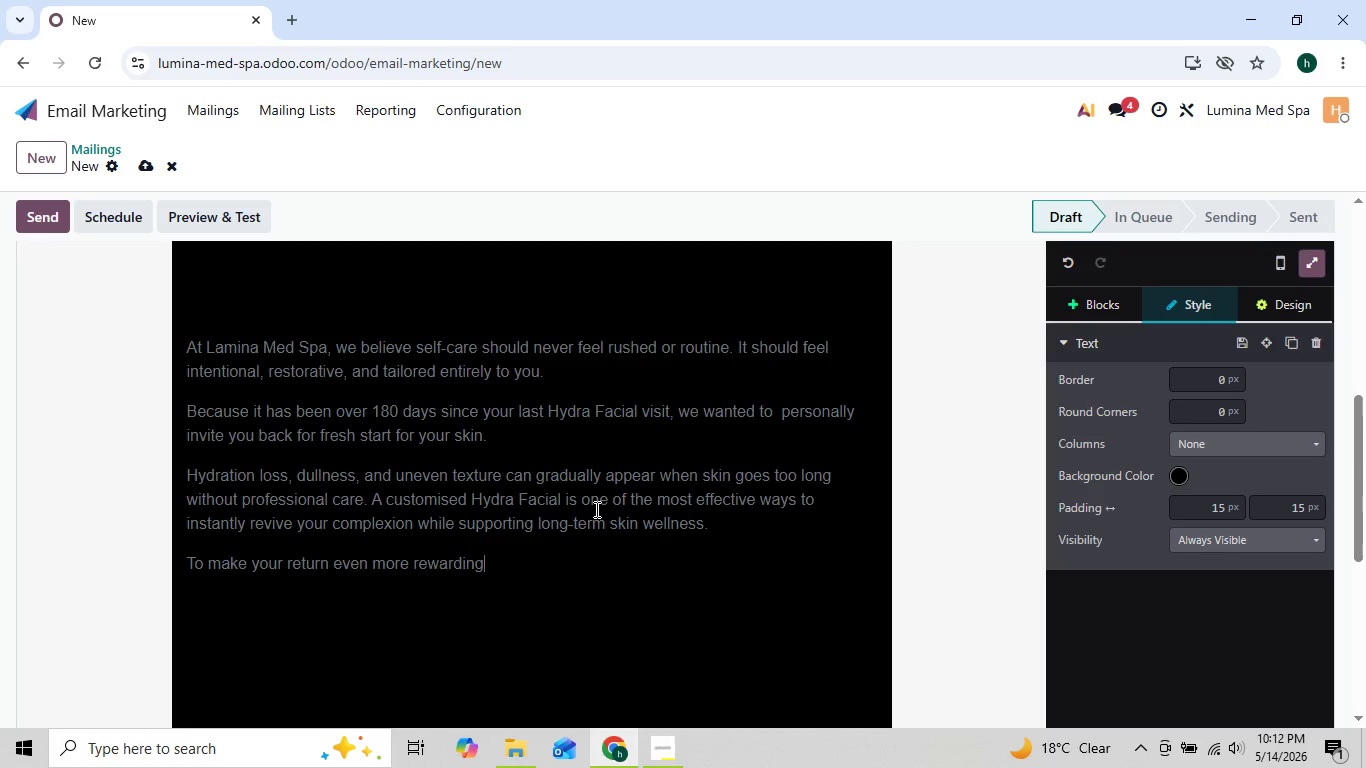 
key(ArrowRight)
 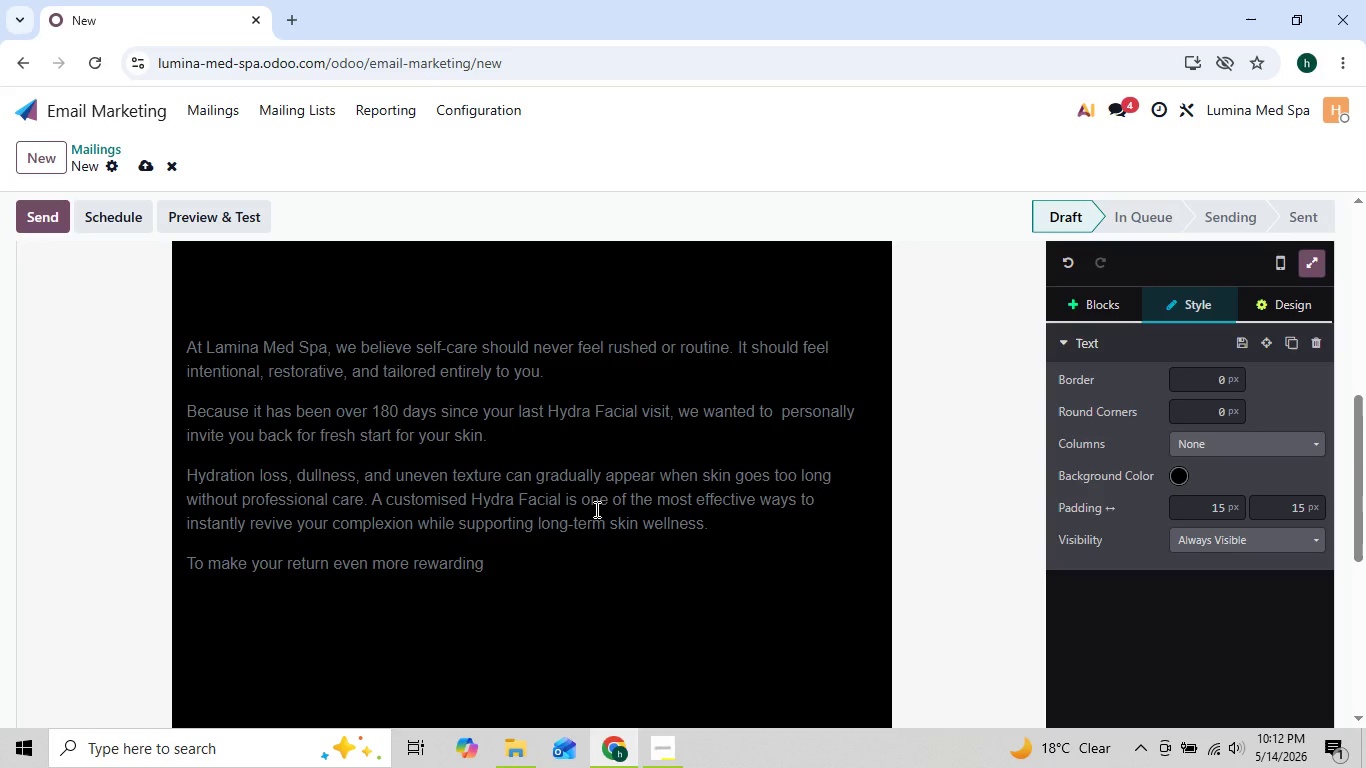 
type(, don;)
key(Backspace)
type('t)
 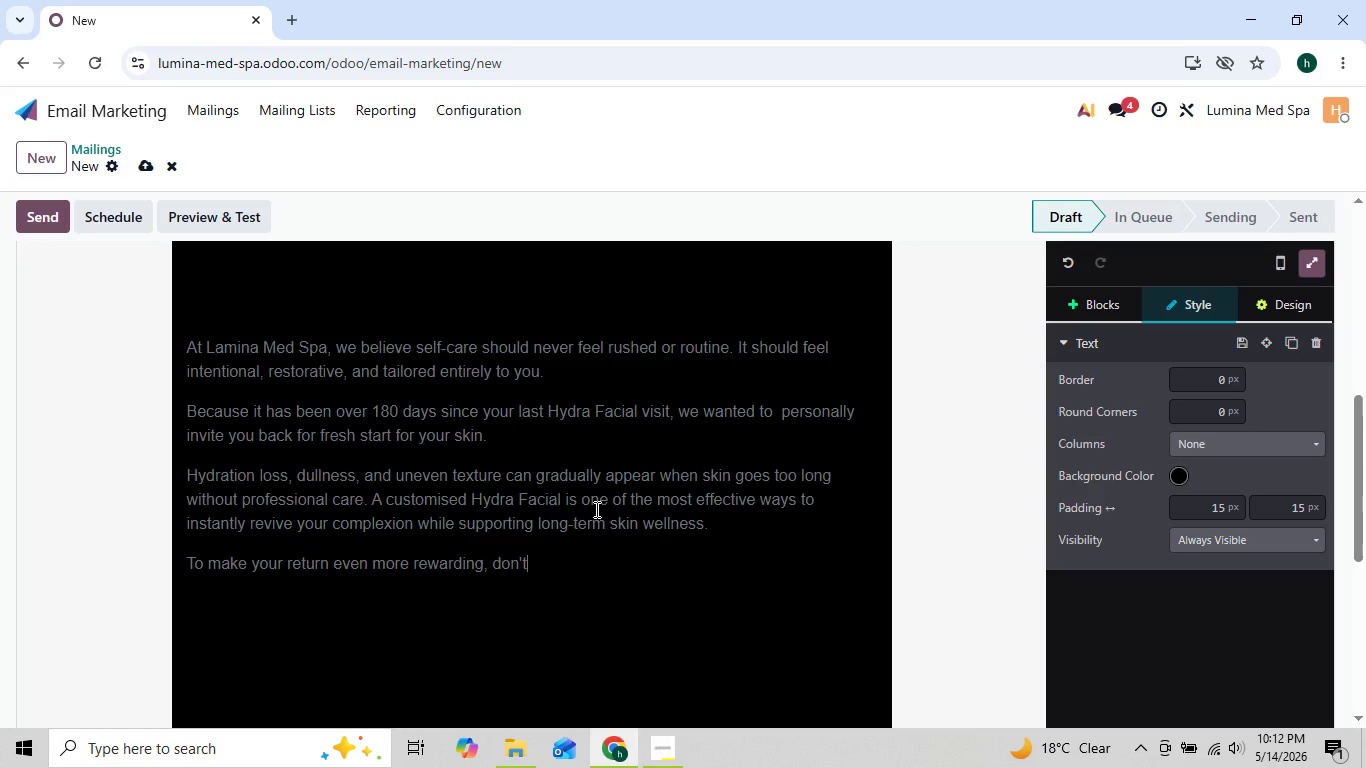 
key(ArrowLeft)
 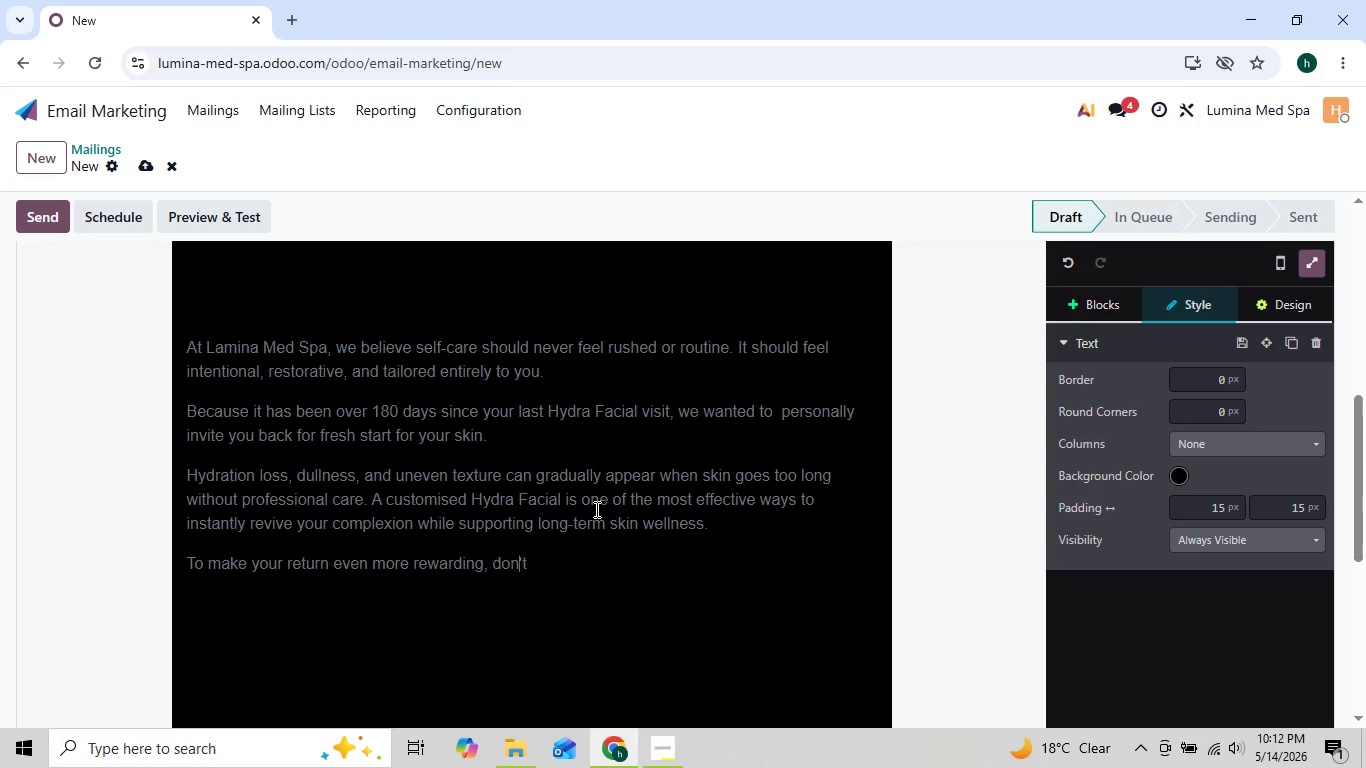 
key(ArrowLeft)
 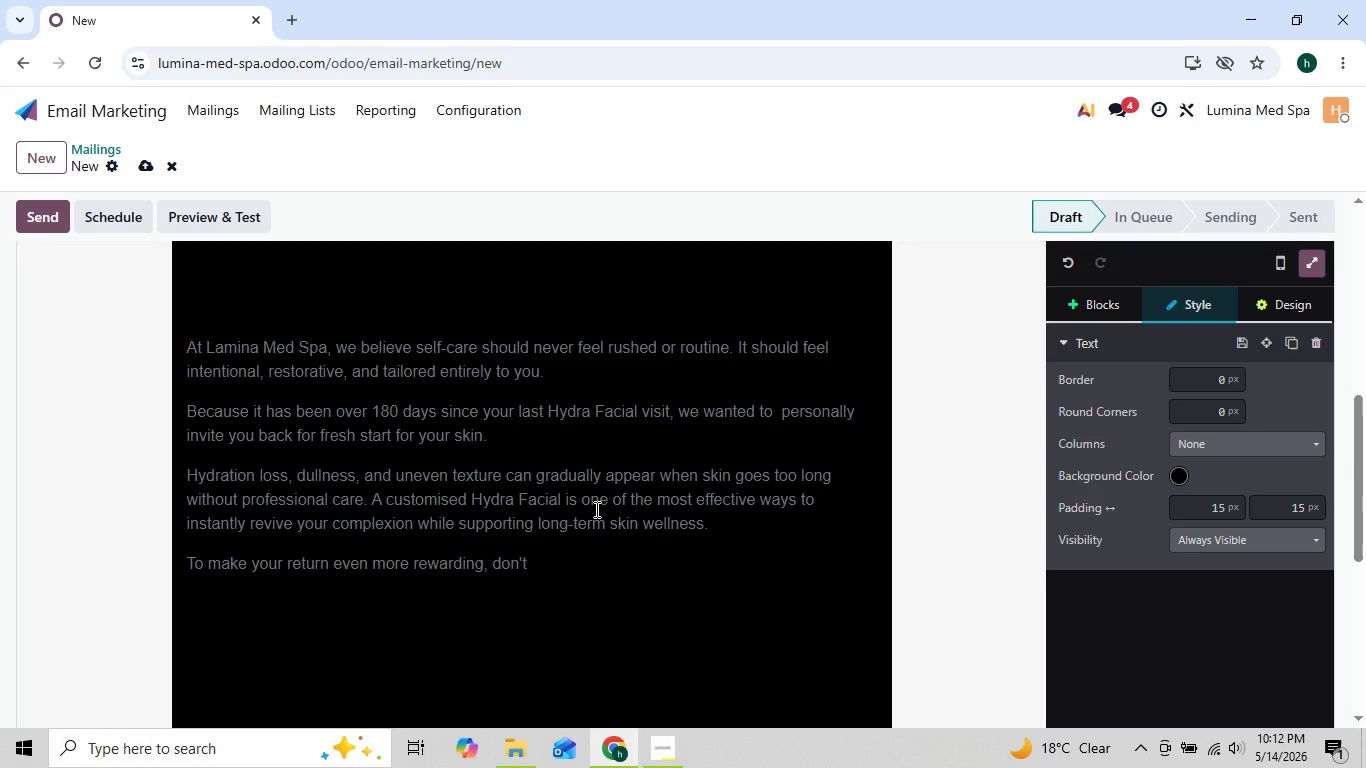 
key(ArrowRight)
 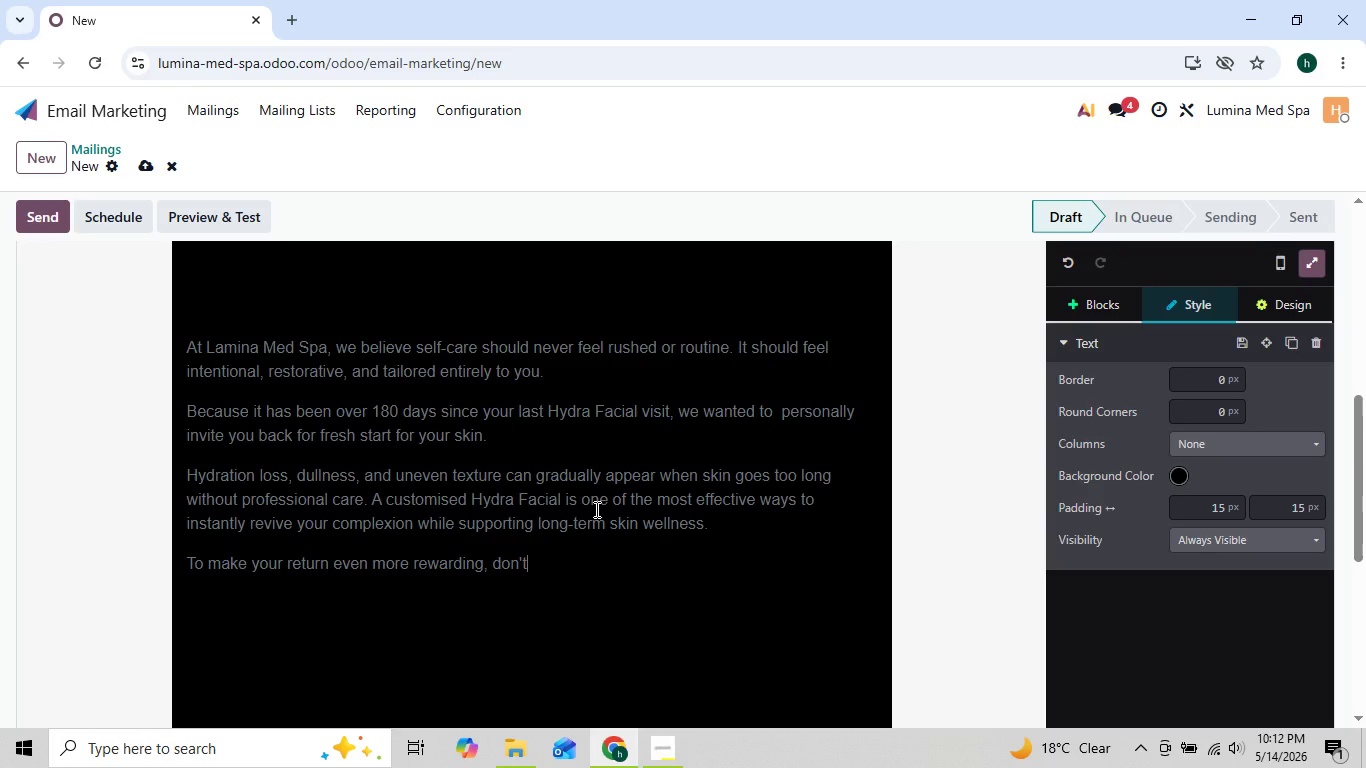 
key(ArrowRight)
 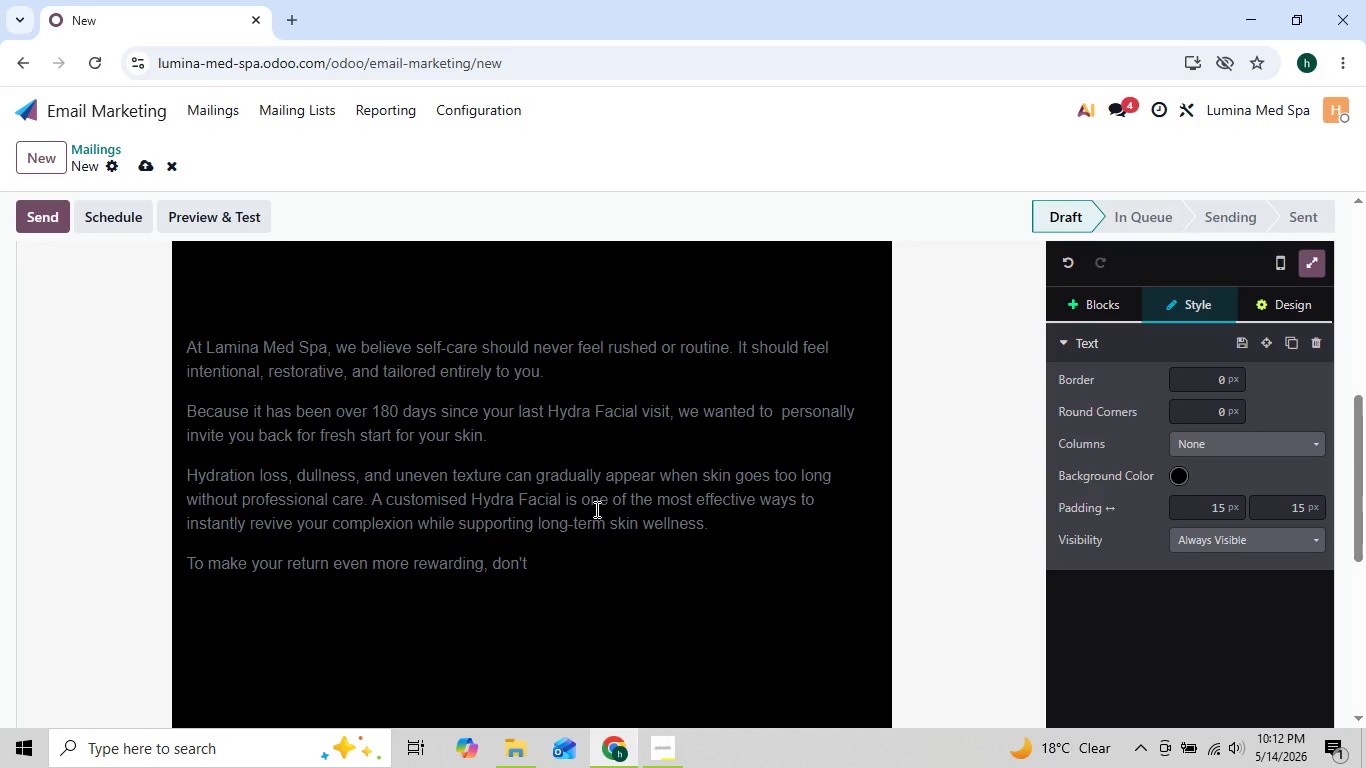 
type( forget that)
 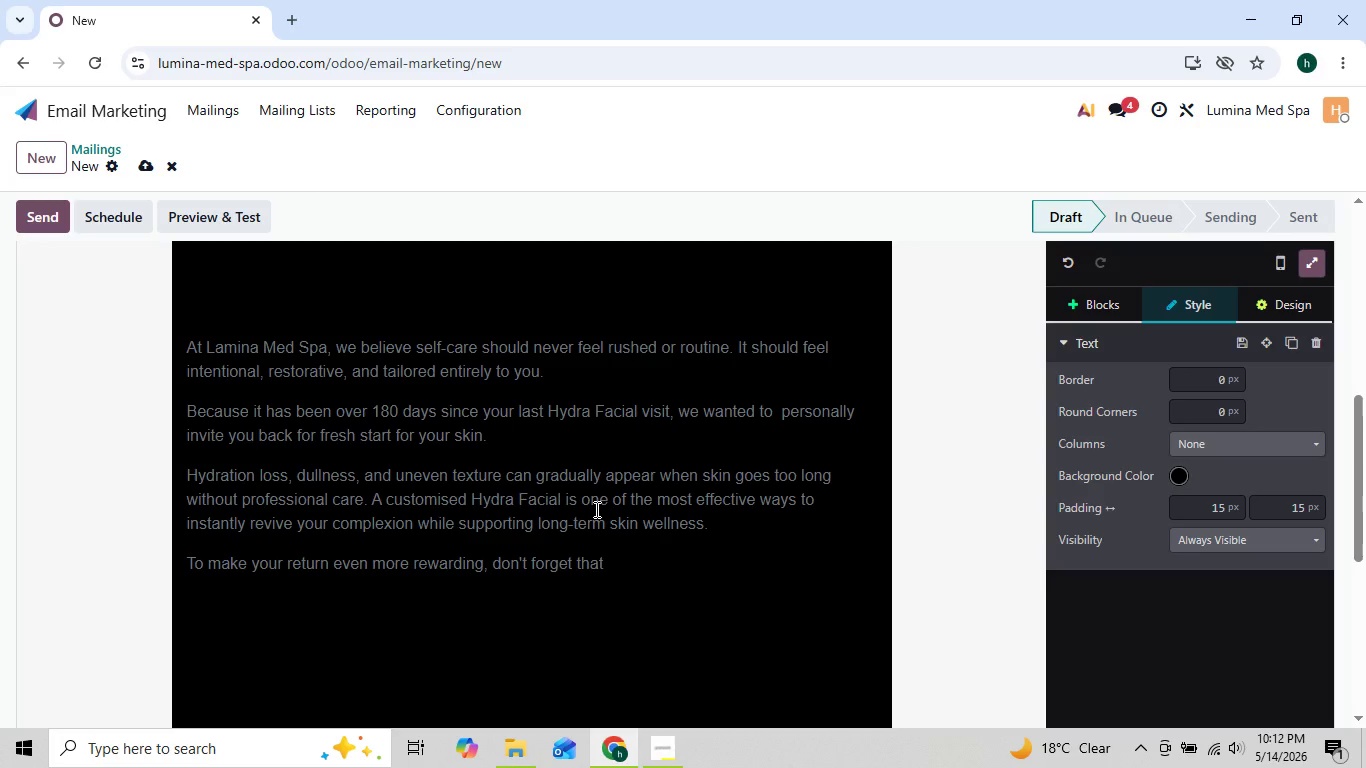 
key(ArrowLeft)
 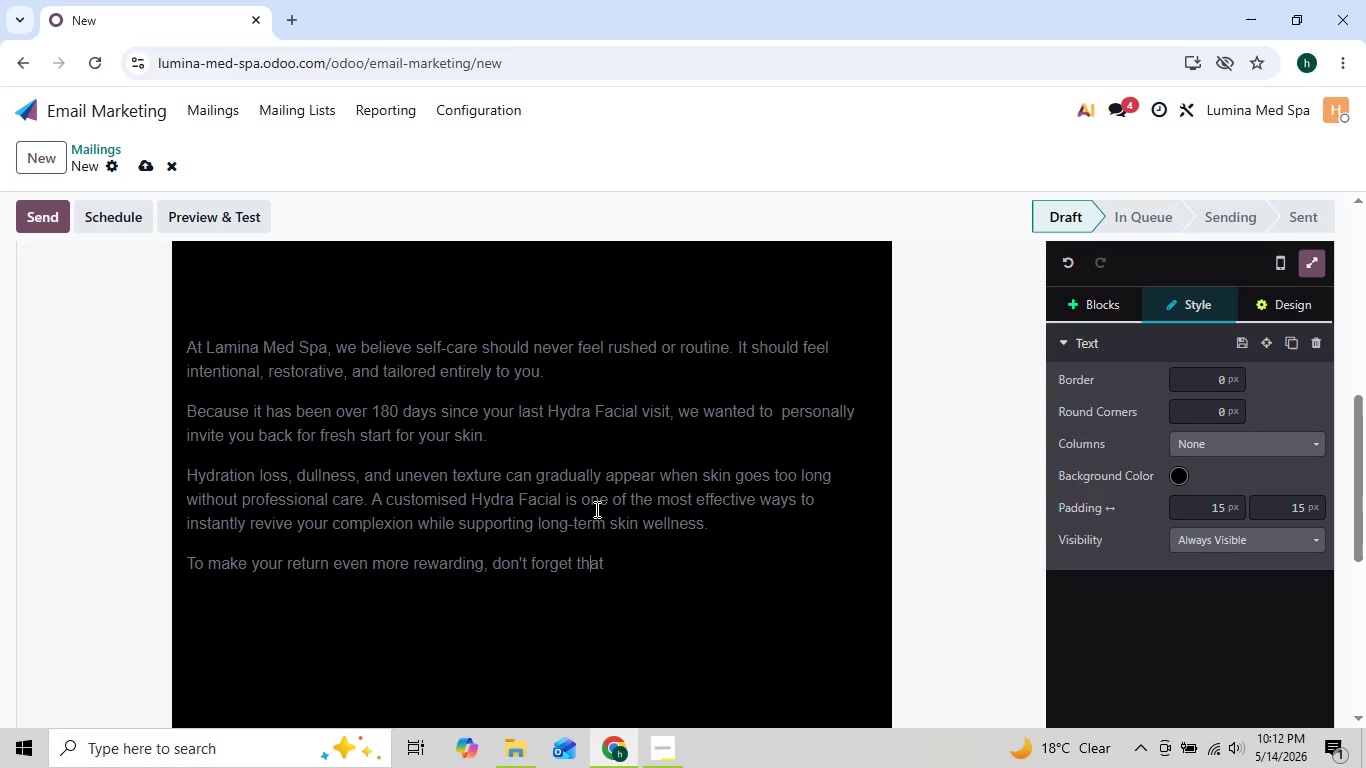 
key(ArrowLeft)
 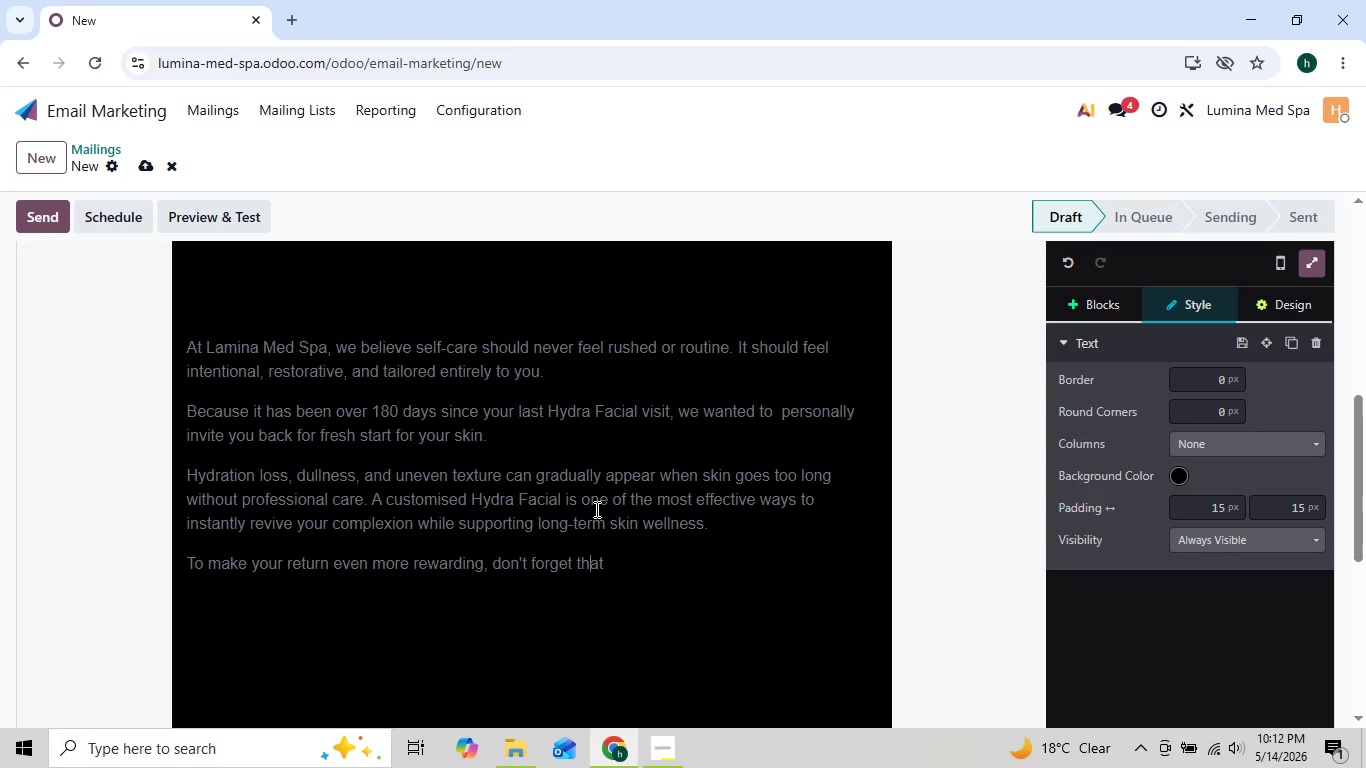 
key(ArrowLeft)
 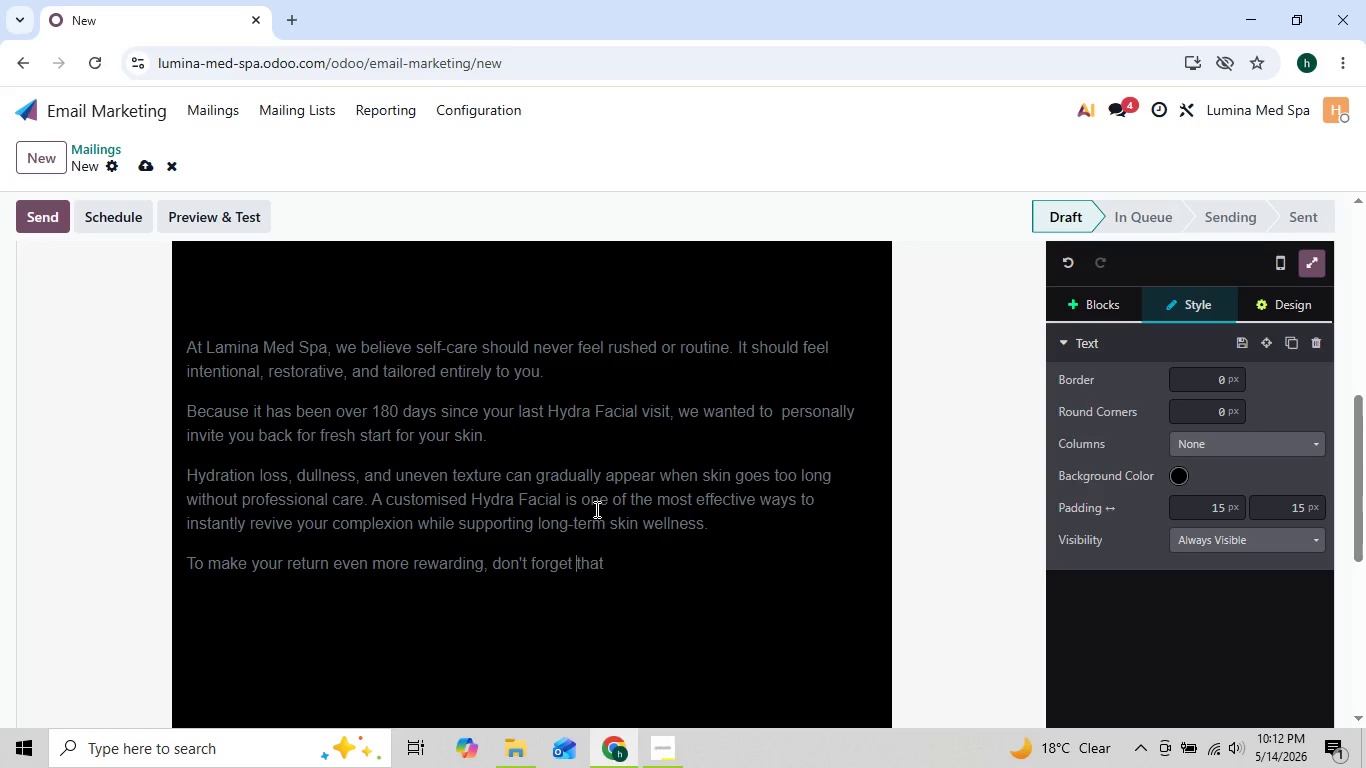 
key(ArrowLeft)
 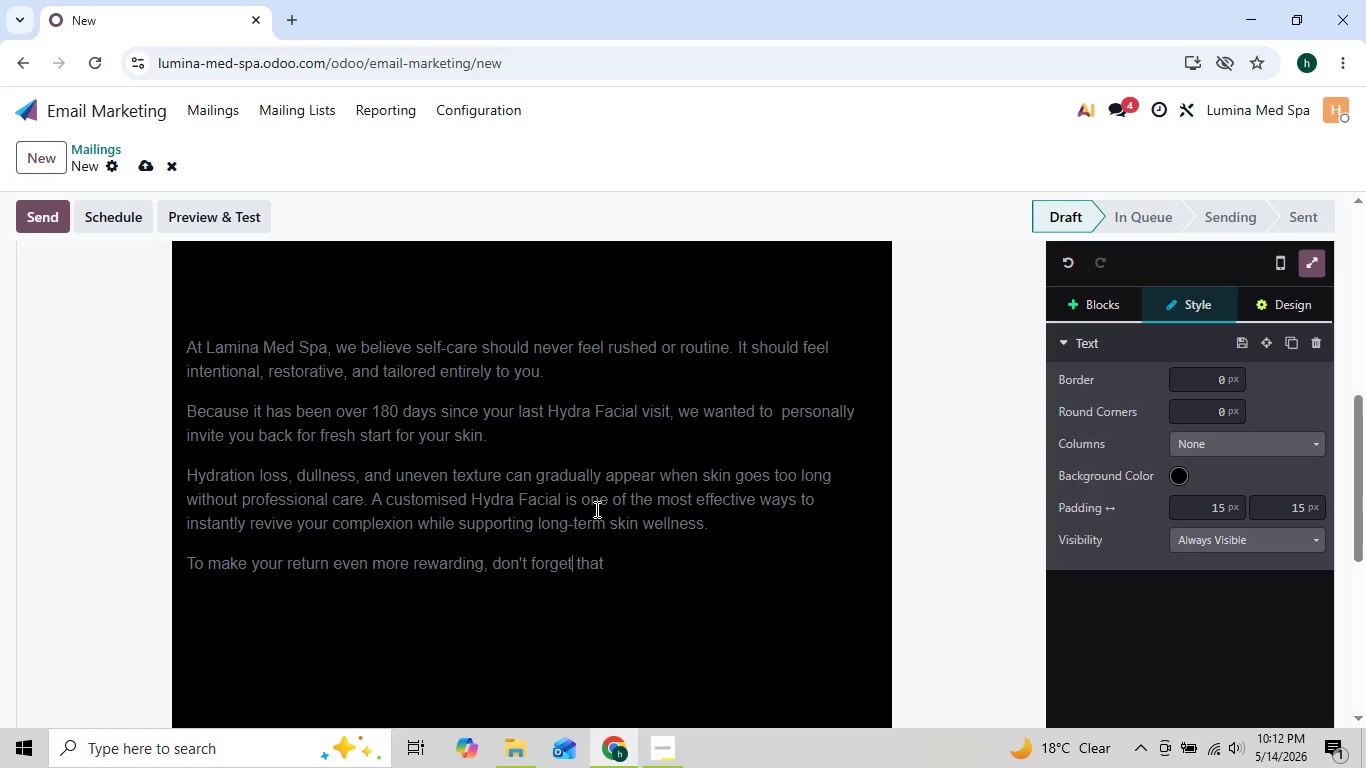 
key(ArrowLeft)
 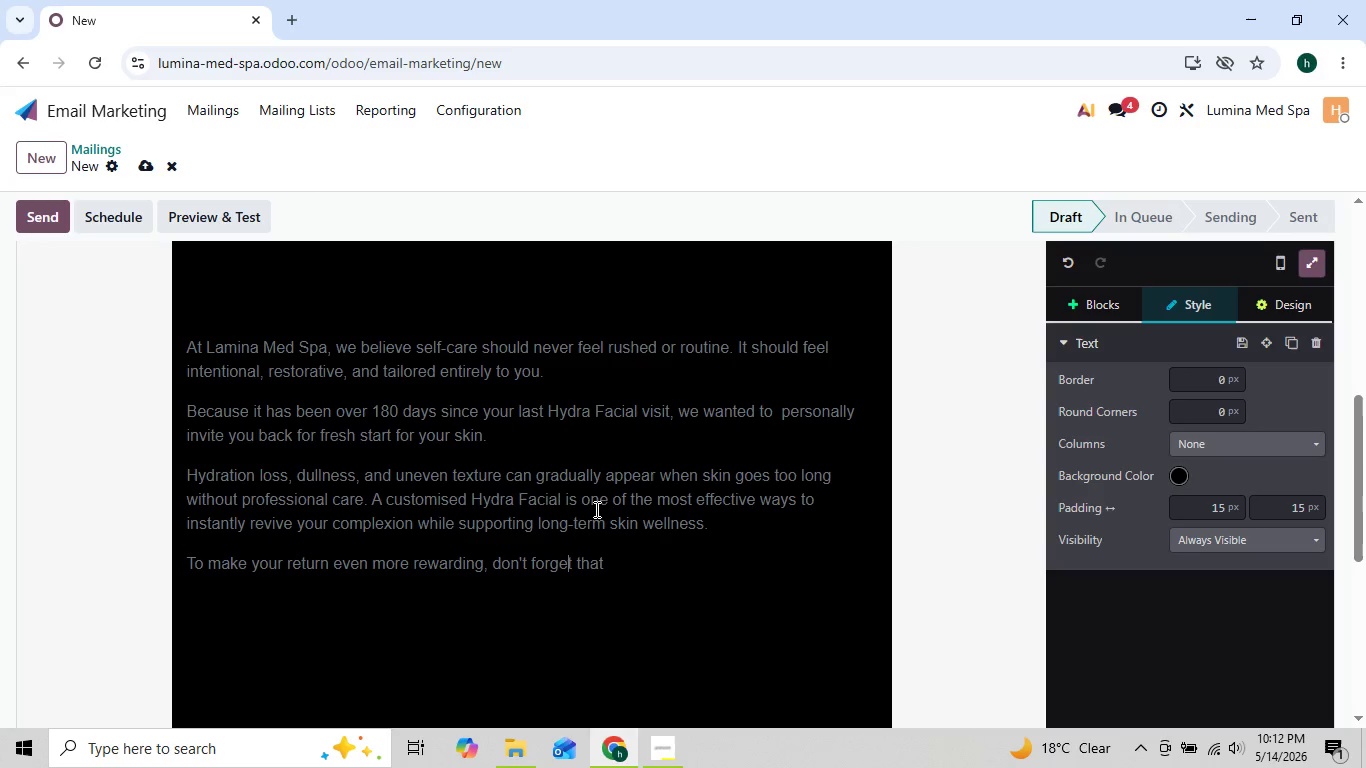 
key(ArrowLeft)
 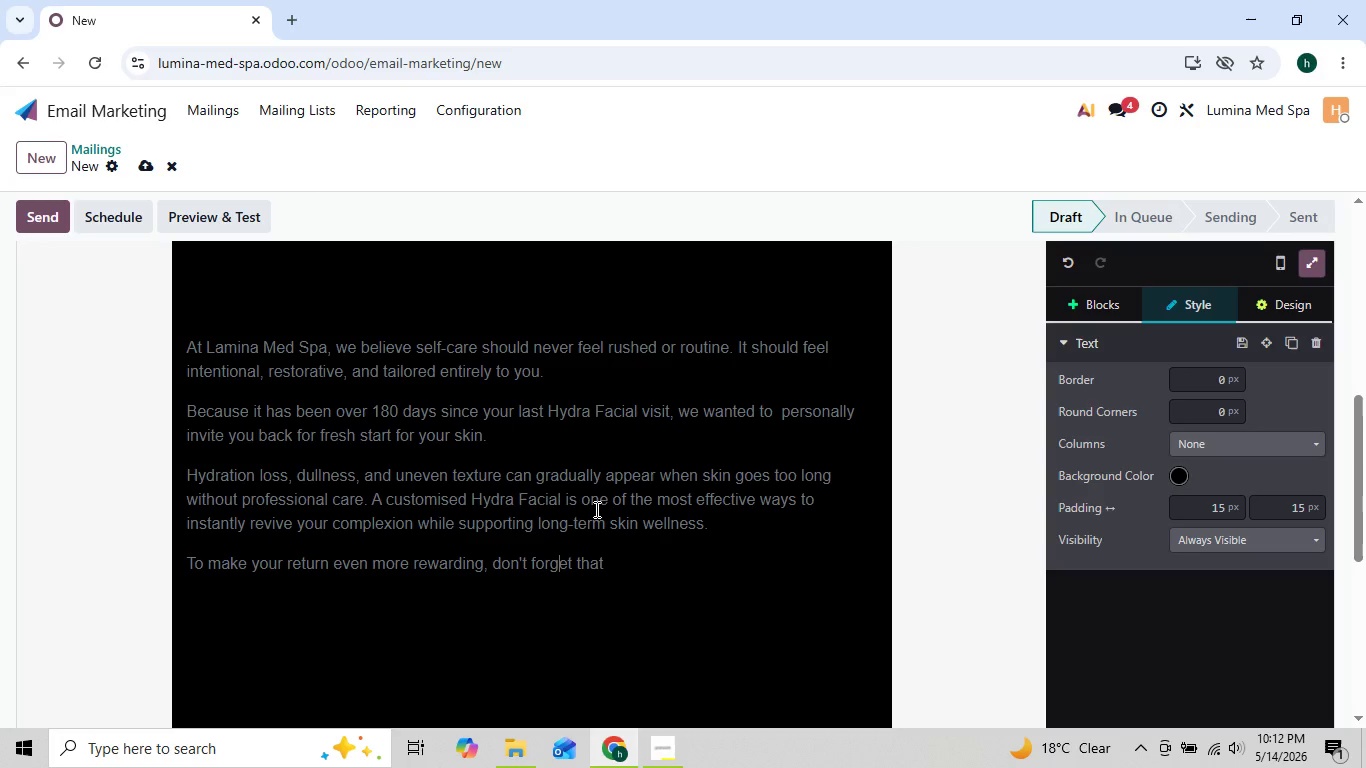 
key(ArrowLeft)
 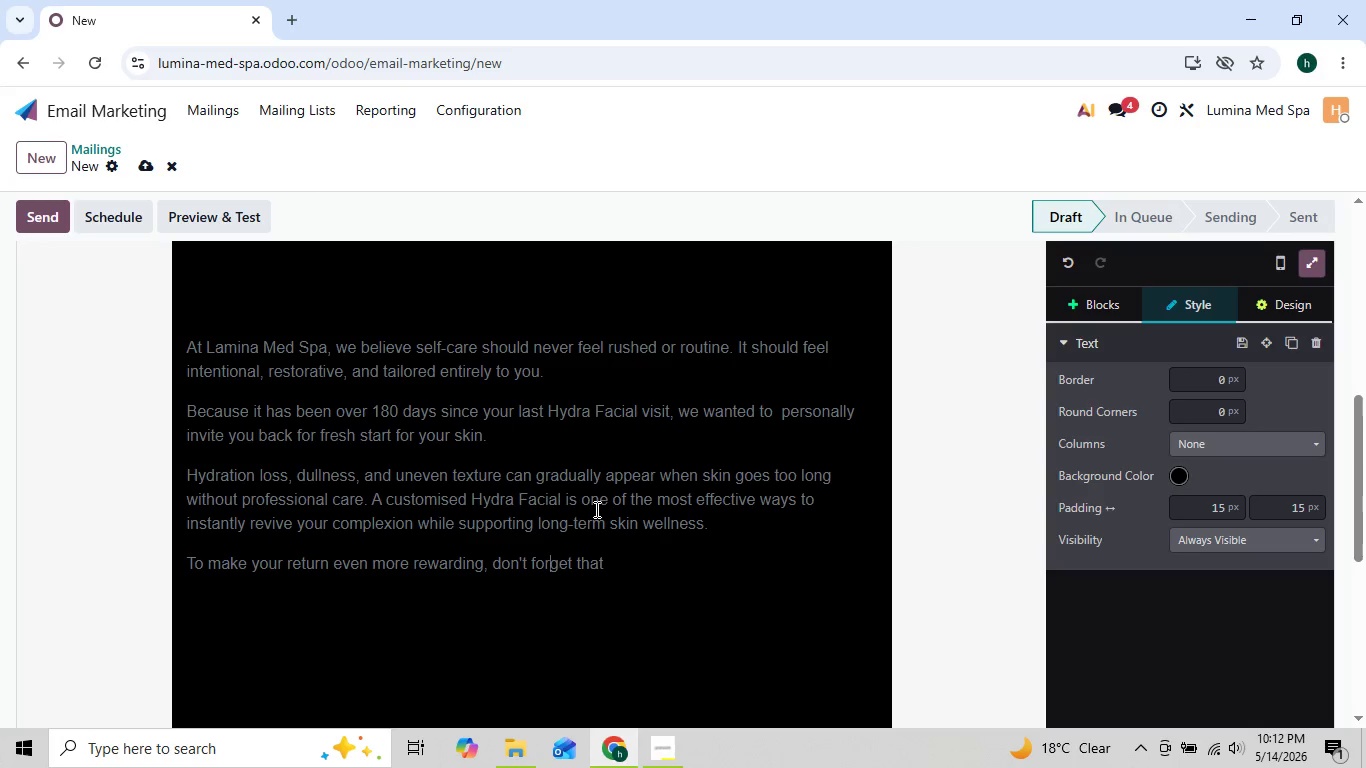 
key(ArrowLeft)
 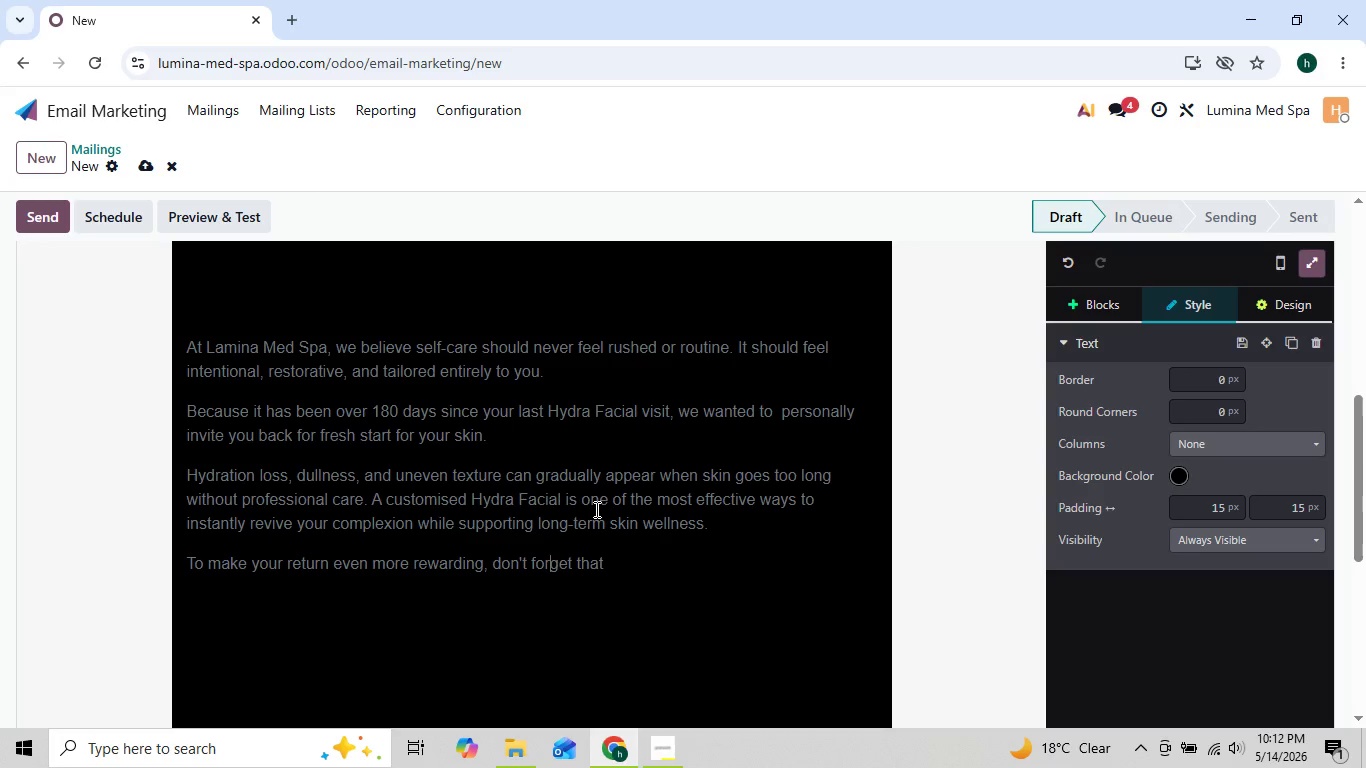 
key(ArrowRight)
 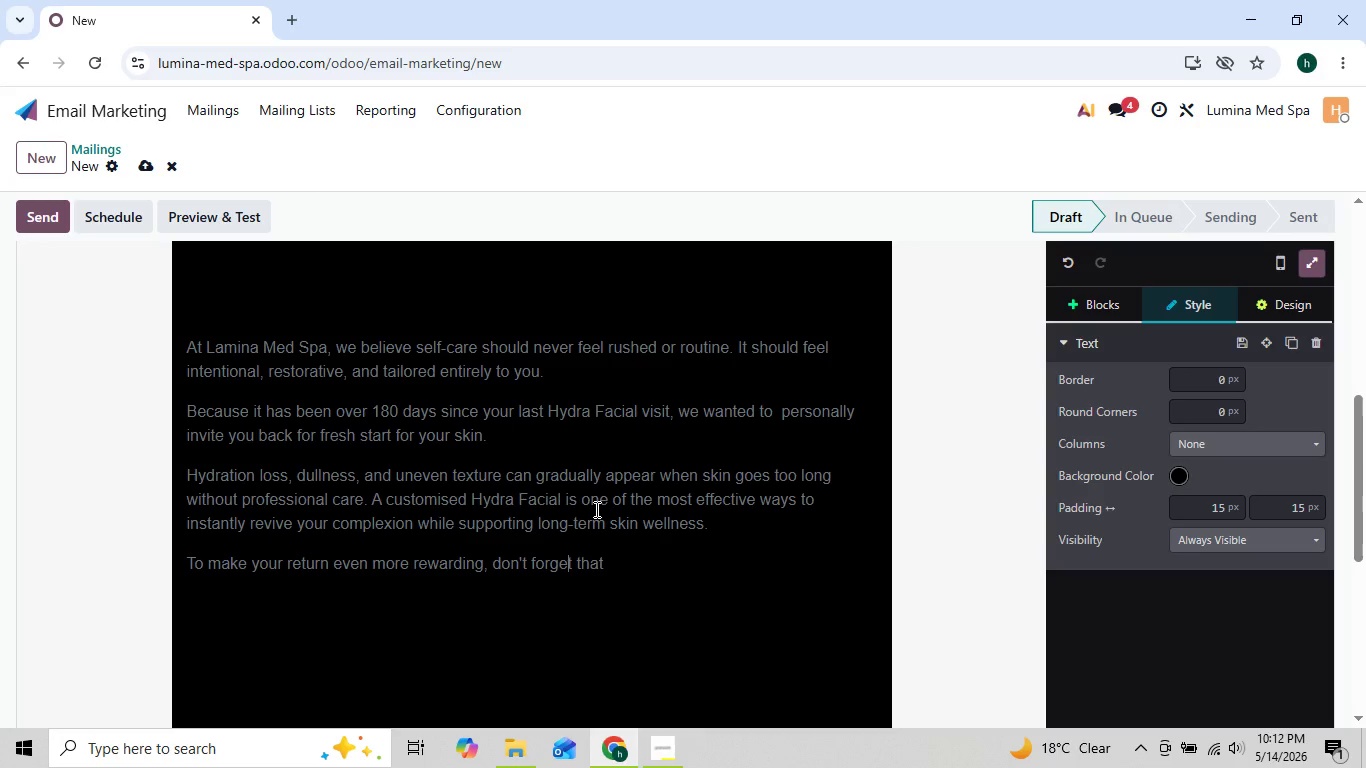 
key(ArrowRight)
 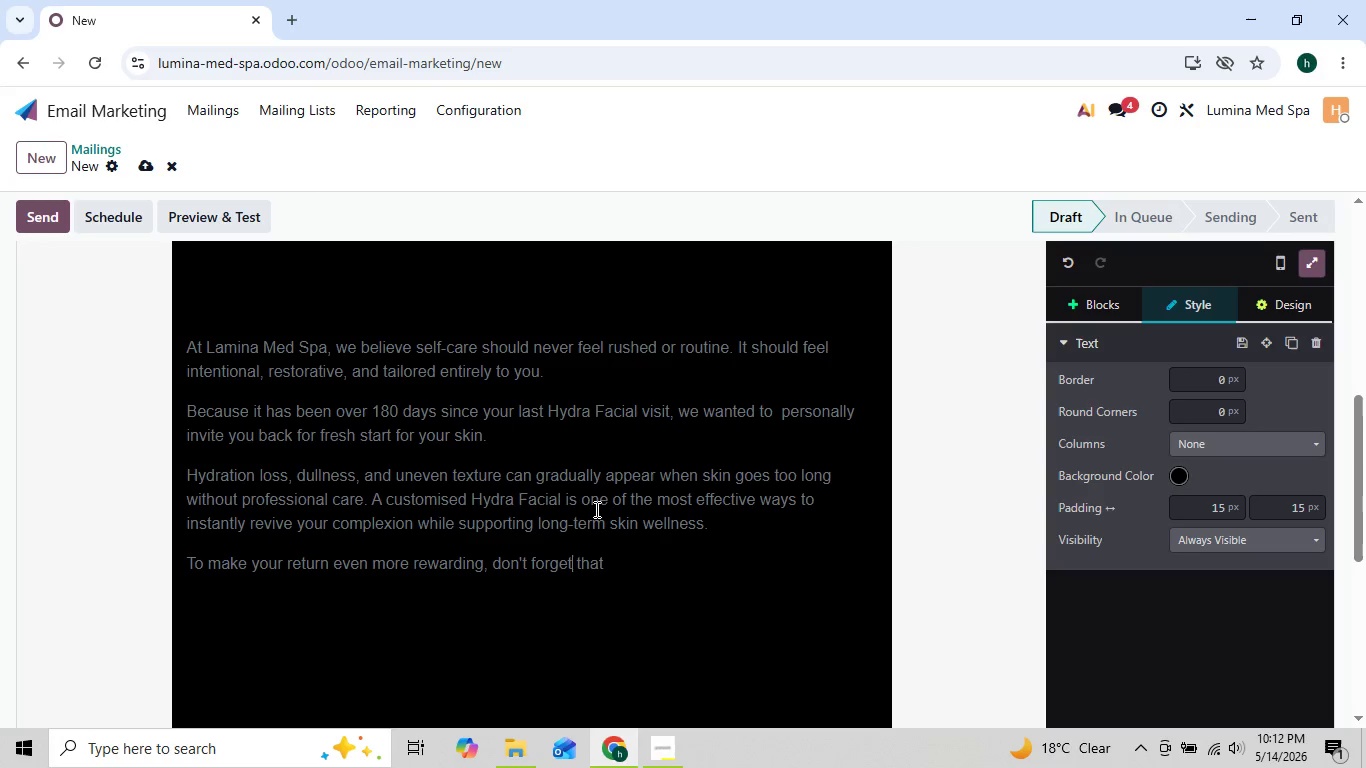 
key(ArrowRight)
 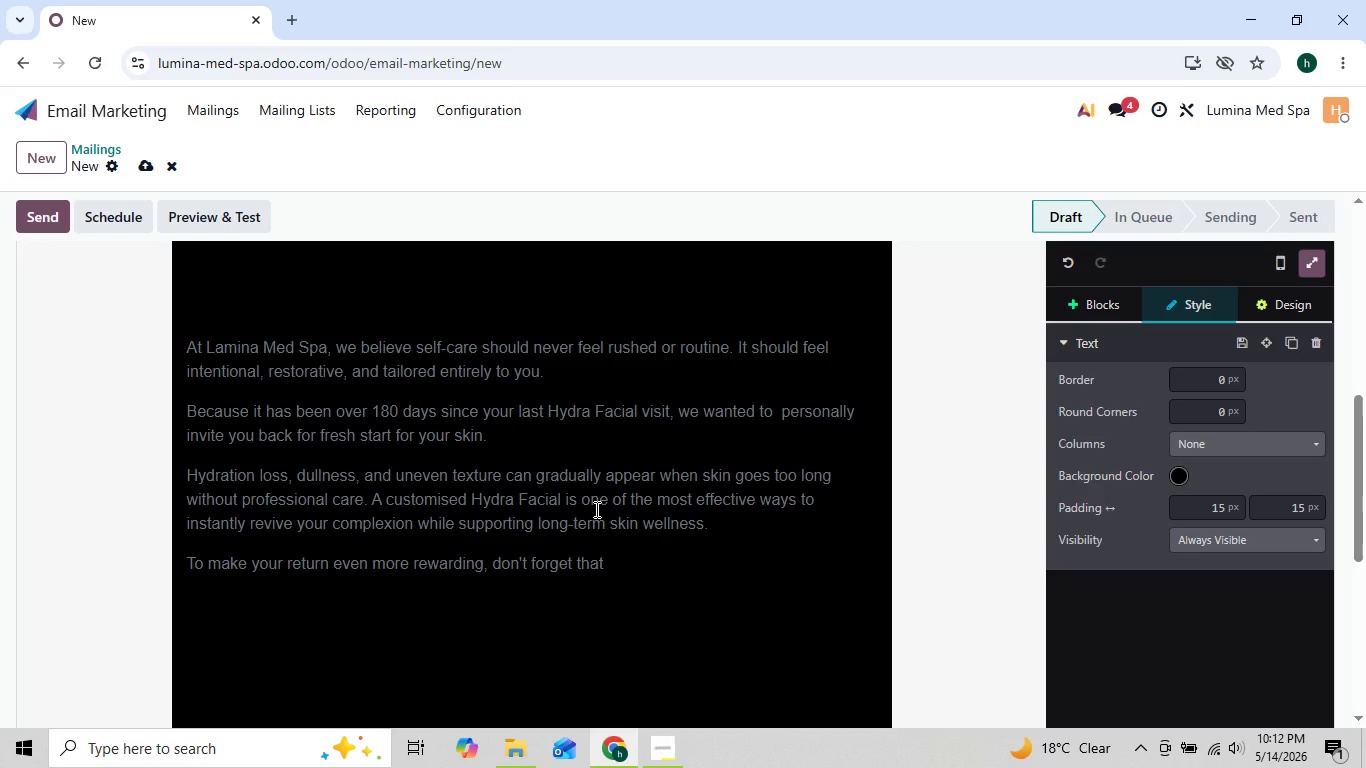 
key(ArrowLeft)
 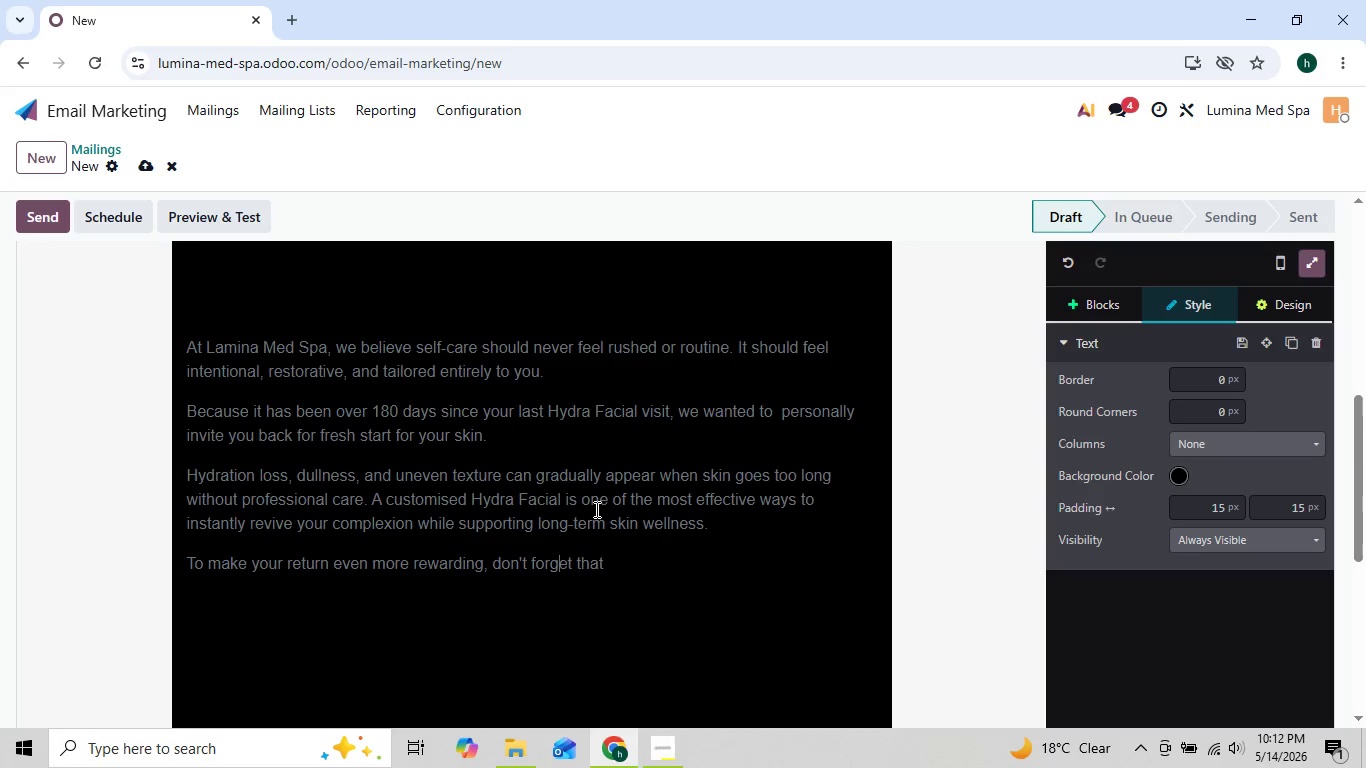 
key(ArrowLeft)
 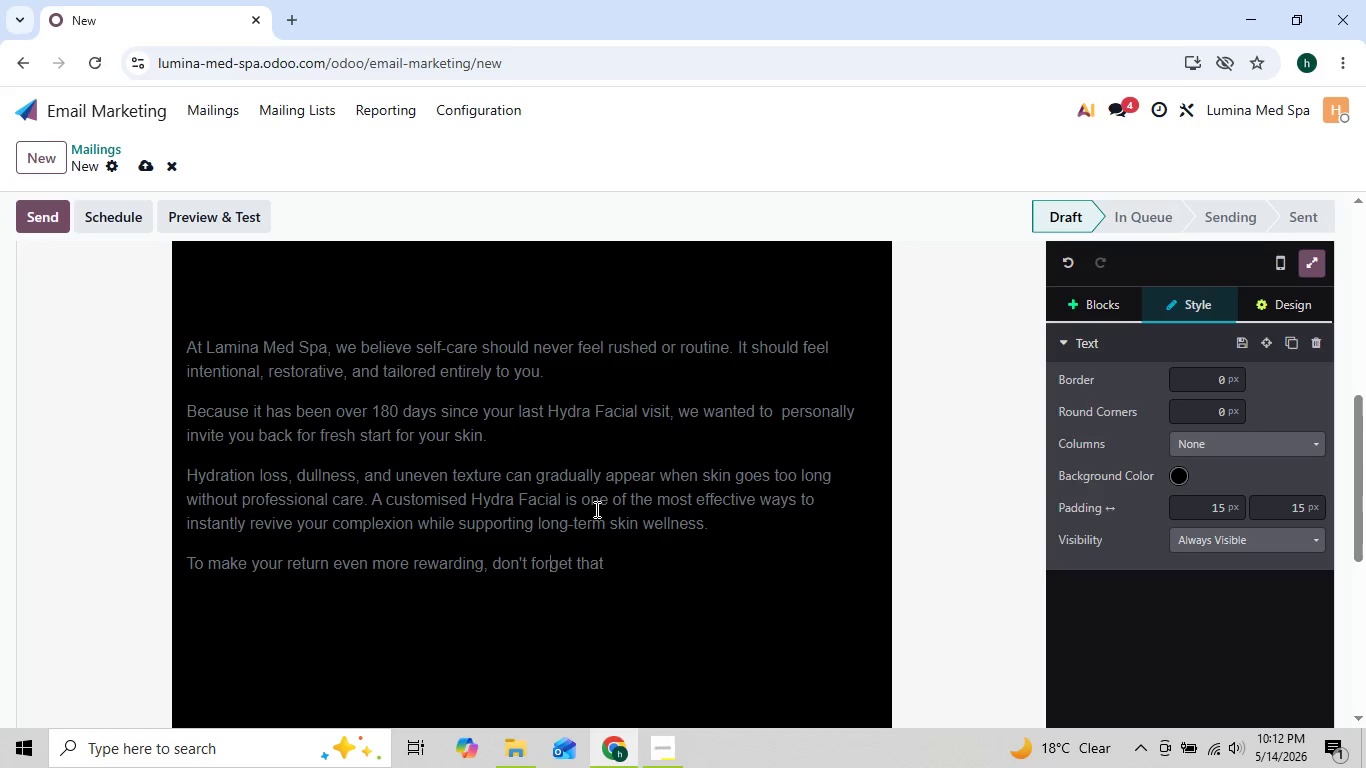 
key(ArrowLeft)
 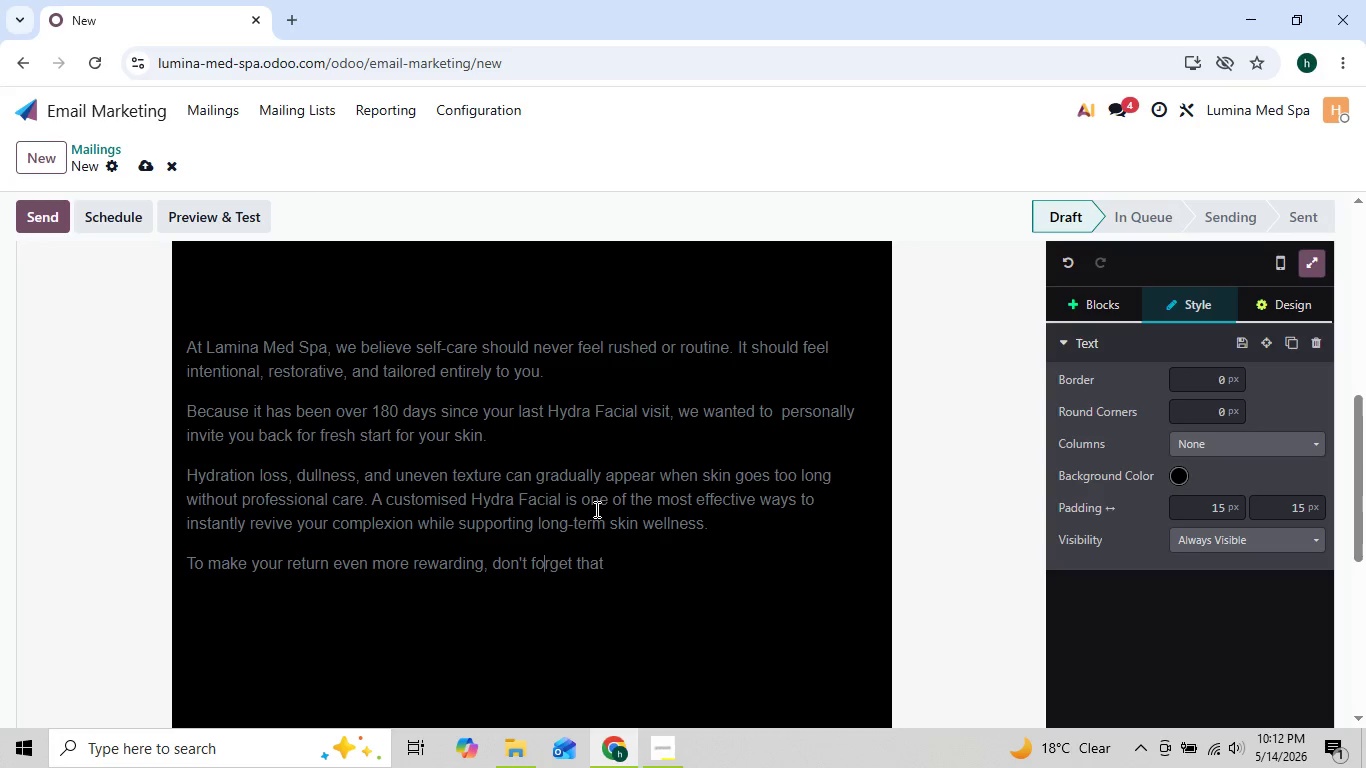 
key(ArrowLeft)
 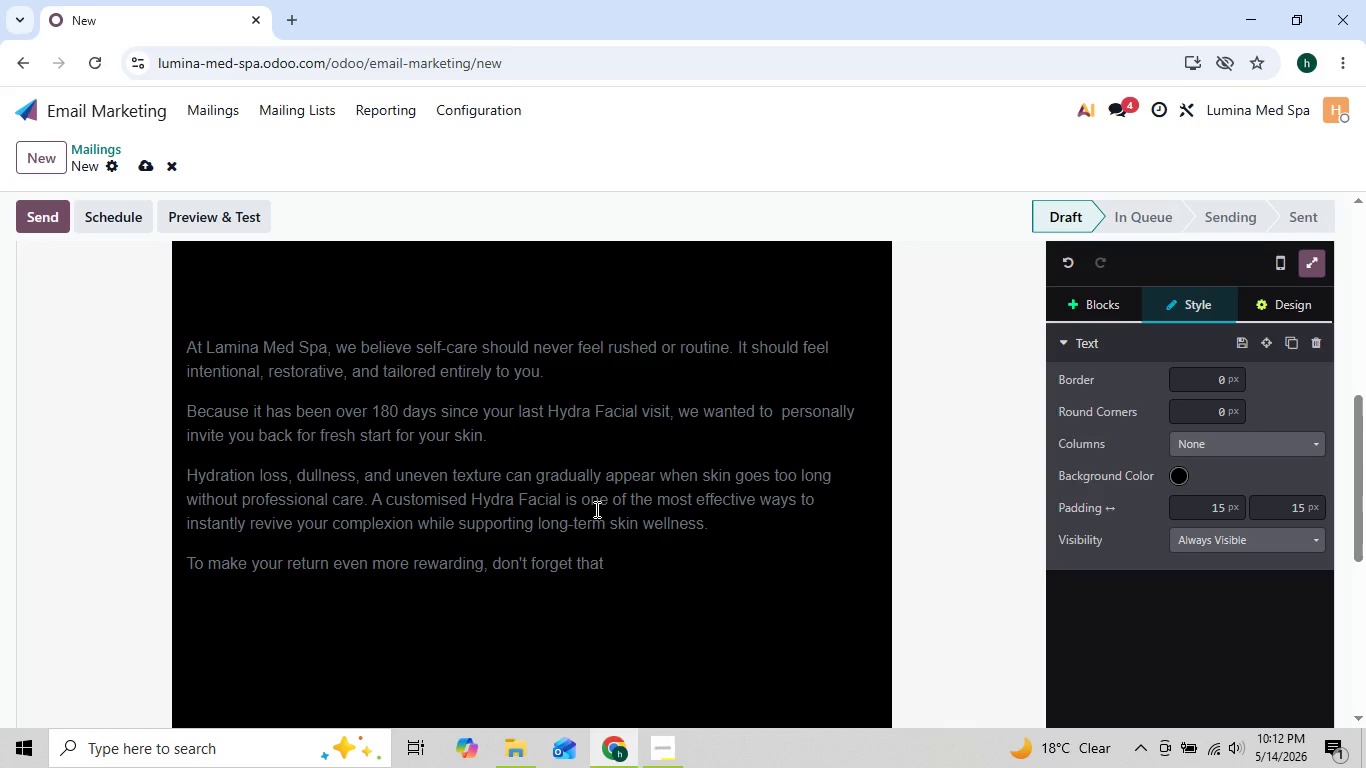 
key(ArrowLeft)
 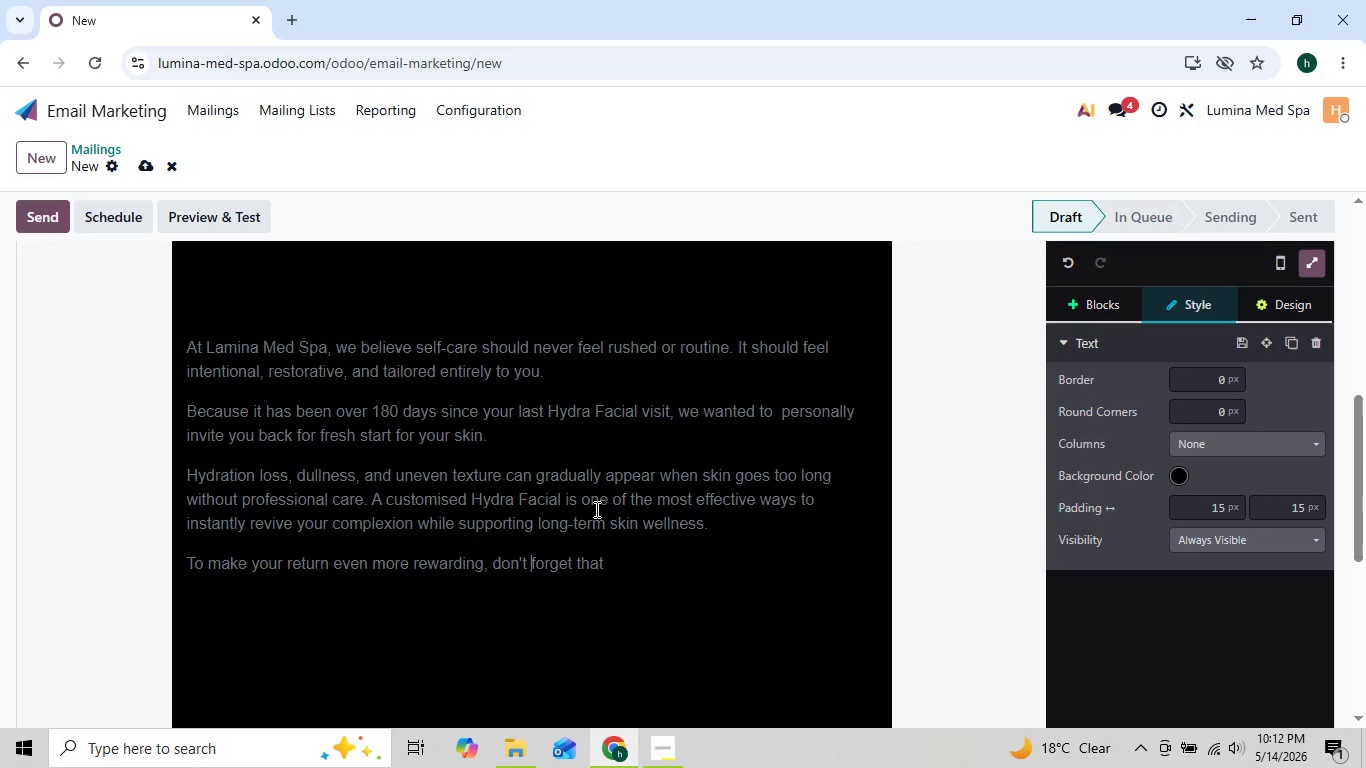 
key(ArrowLeft)
 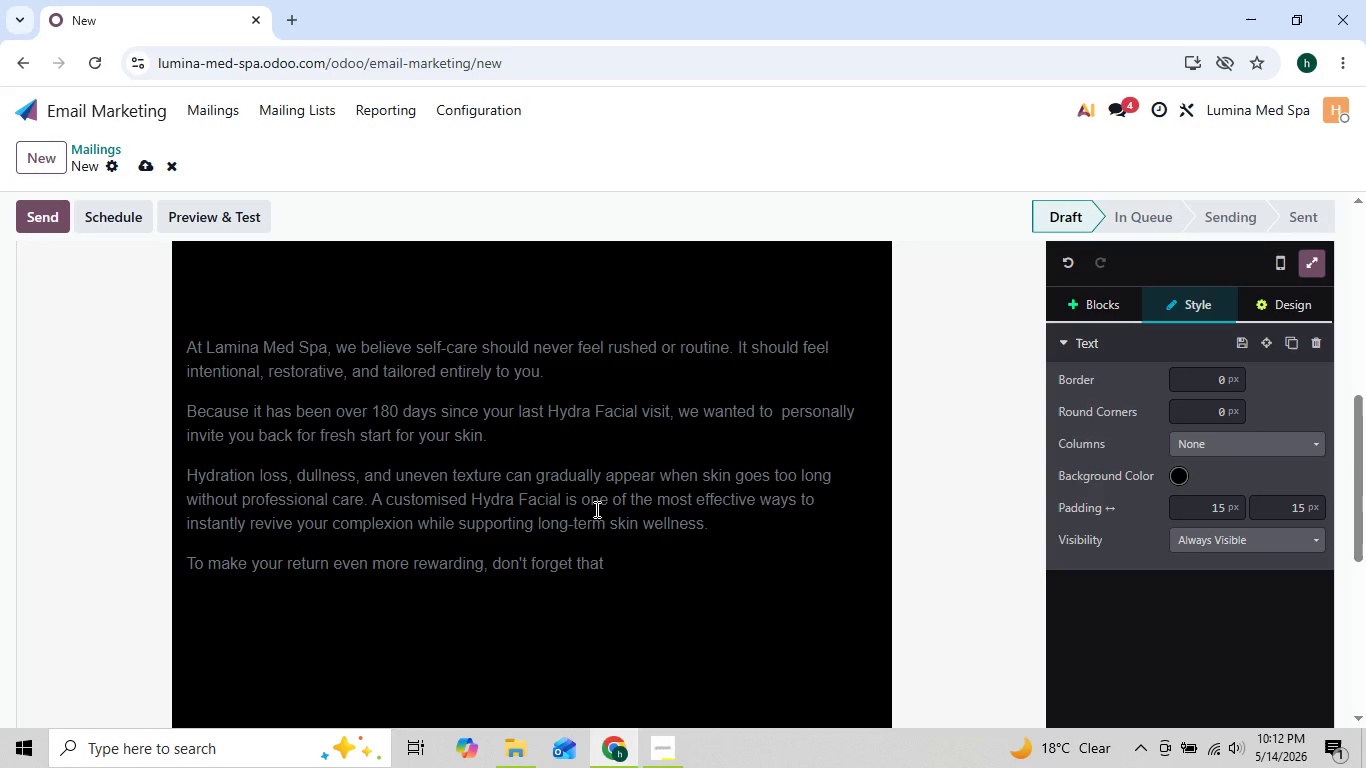 
key(ArrowRight)
 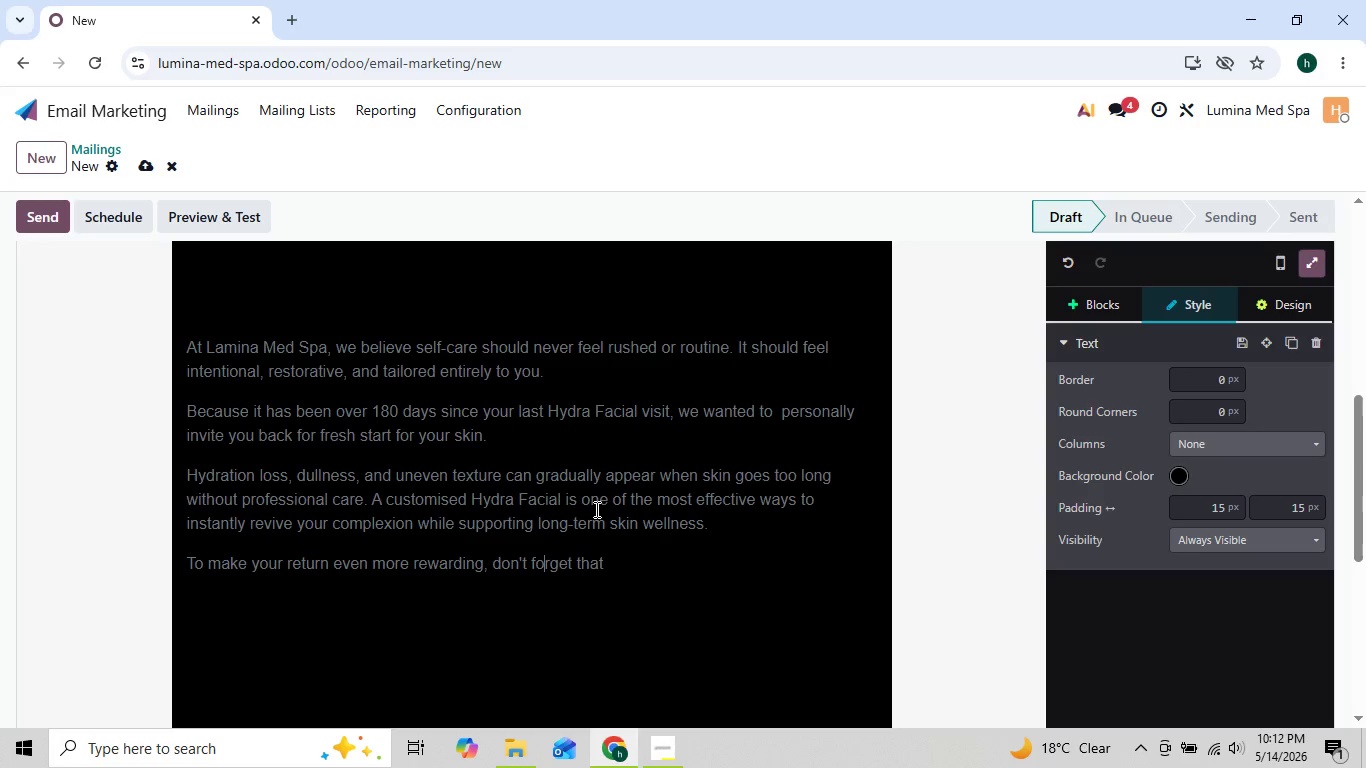 
key(ArrowRight)
 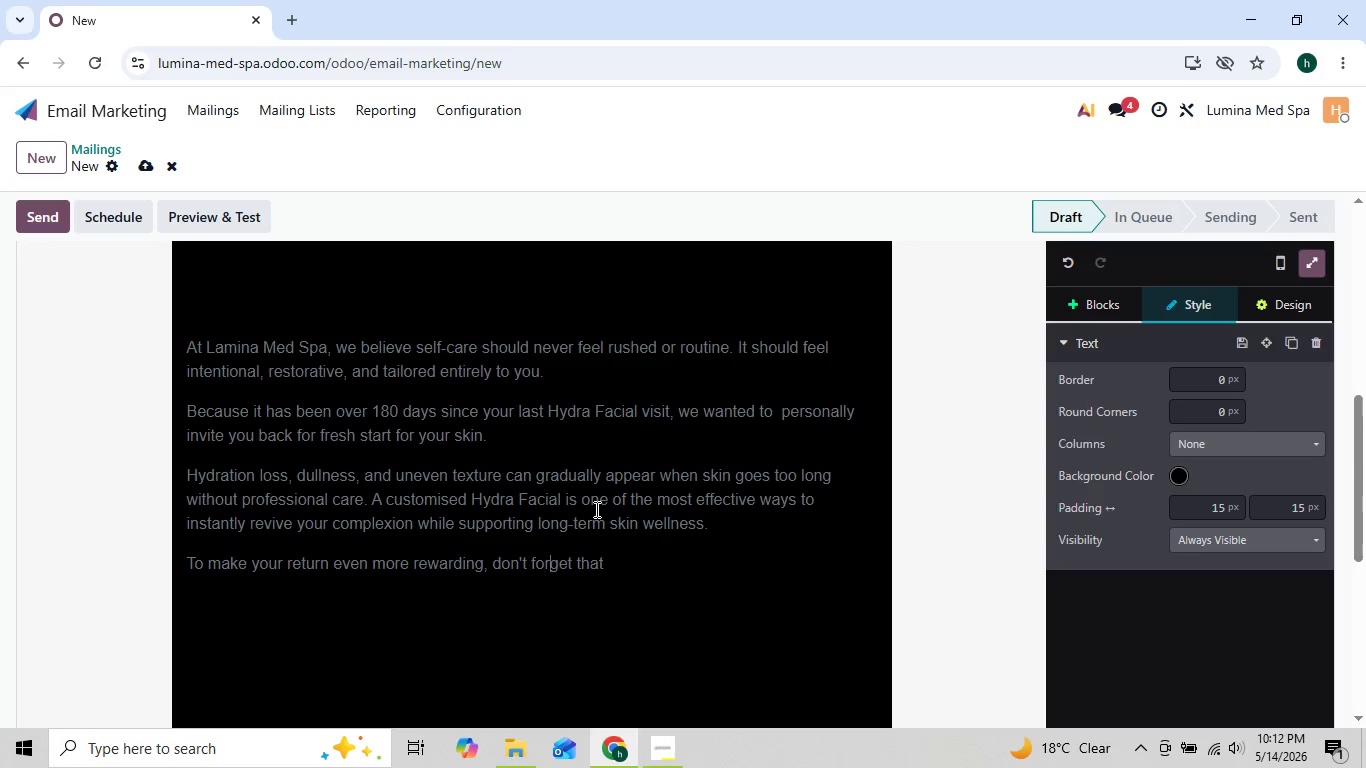 
key(ArrowRight)
 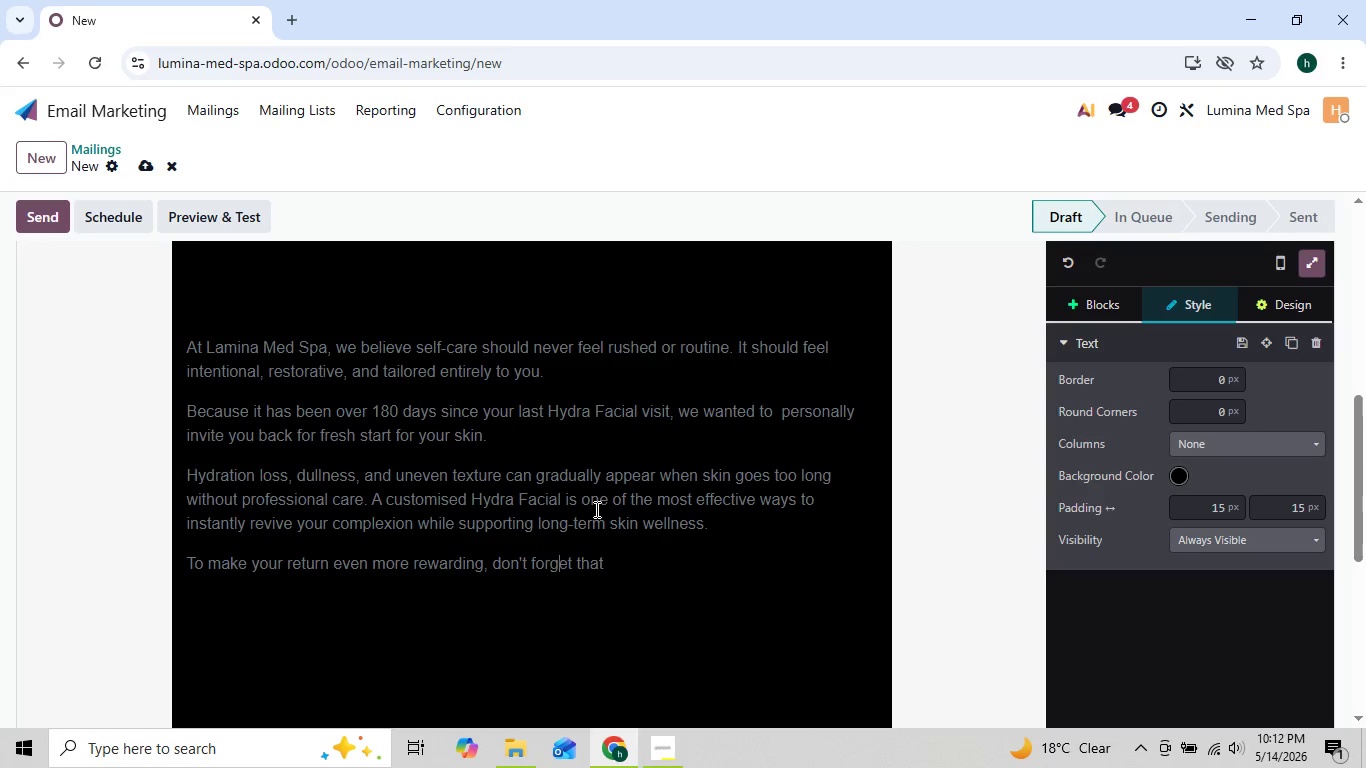 
key(ArrowRight)
 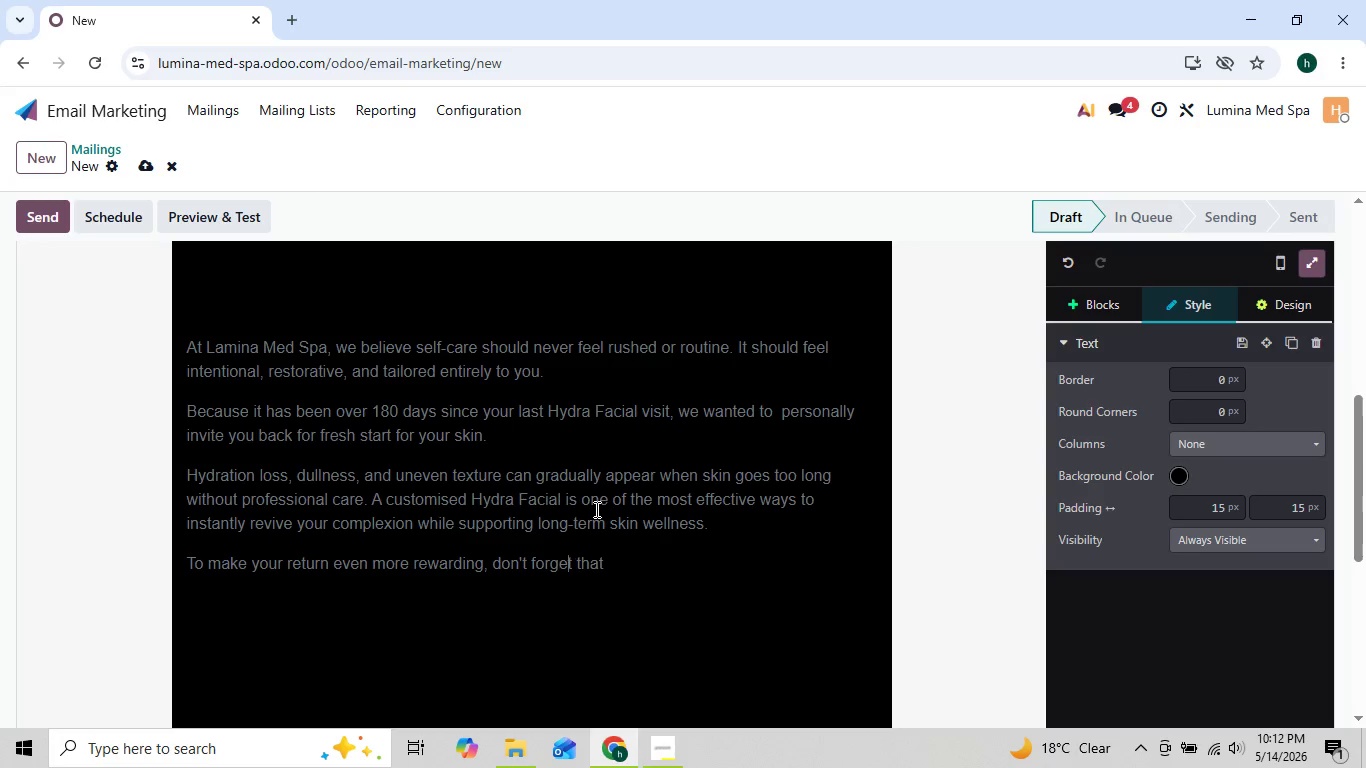 
key(ArrowRight)
 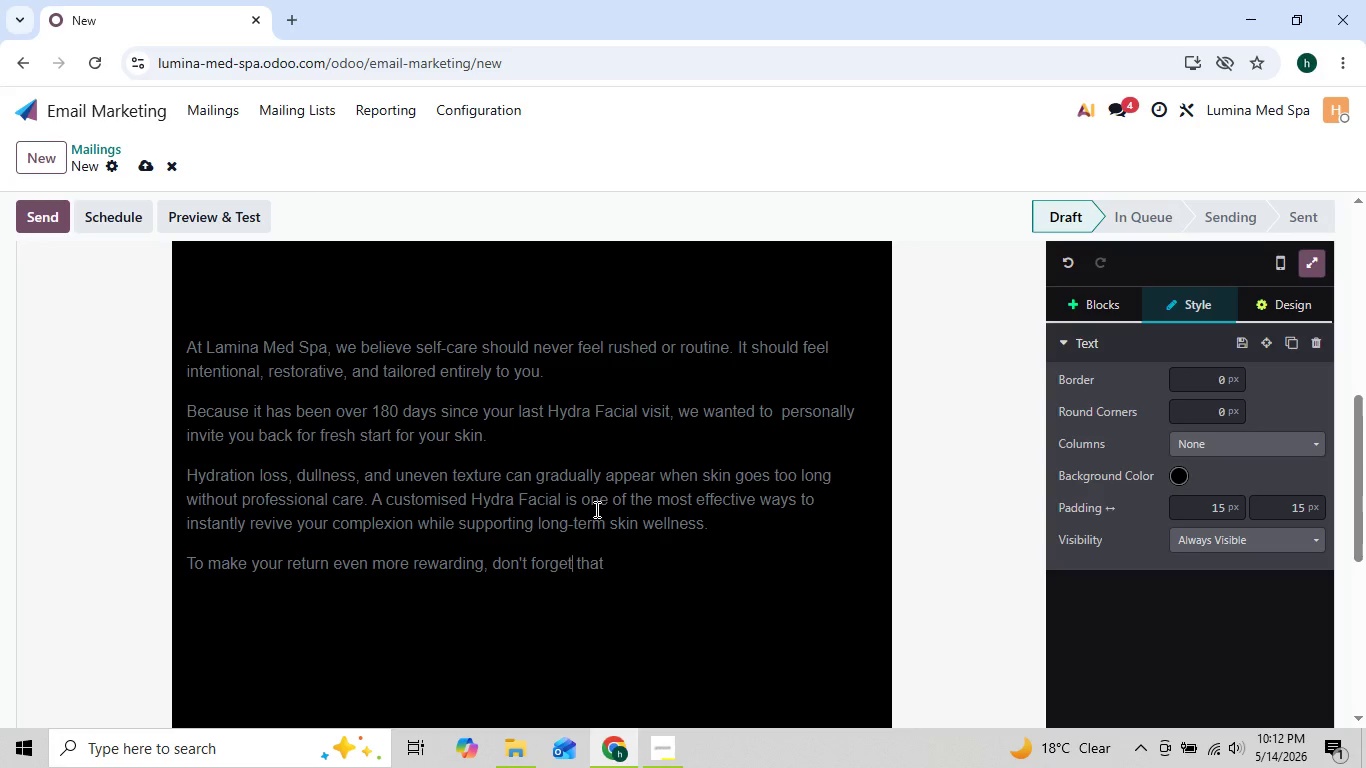 
key(ArrowRight)
 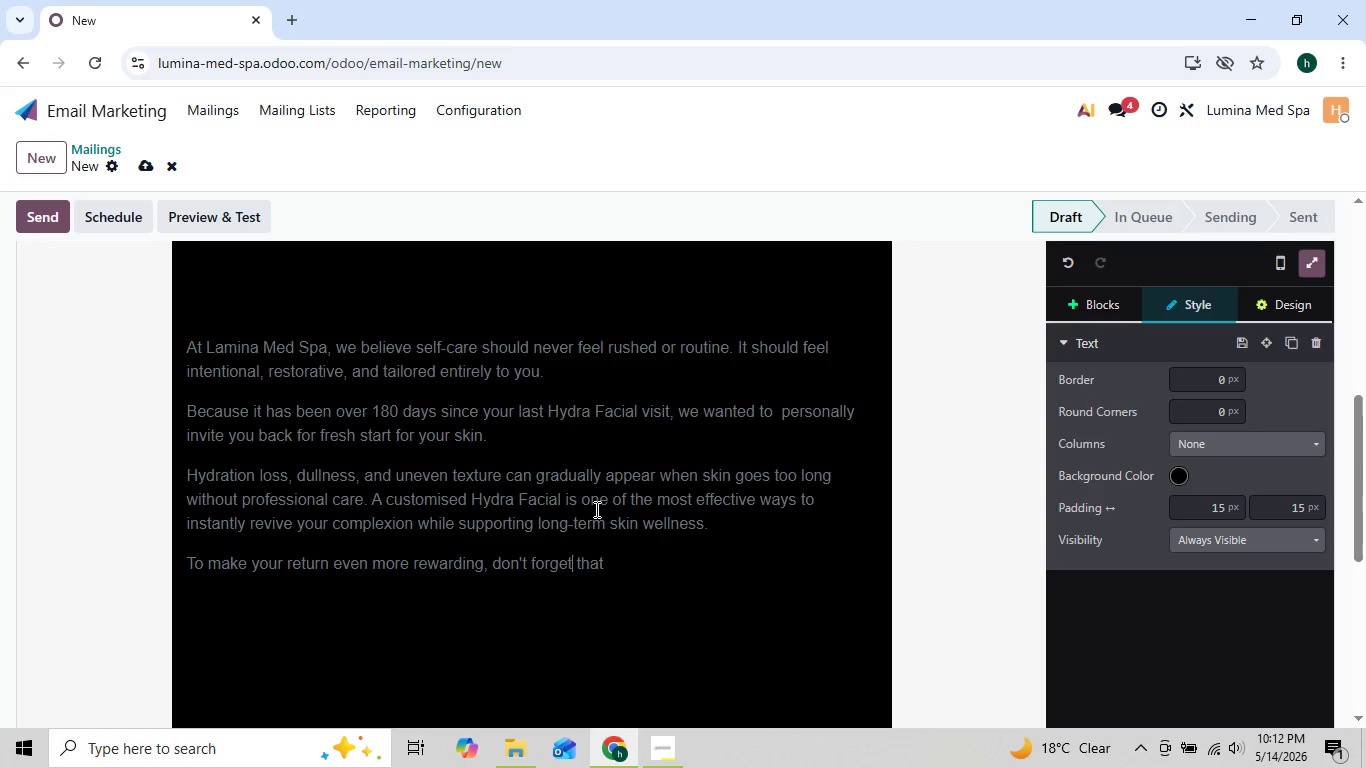 
key(ArrowRight)
 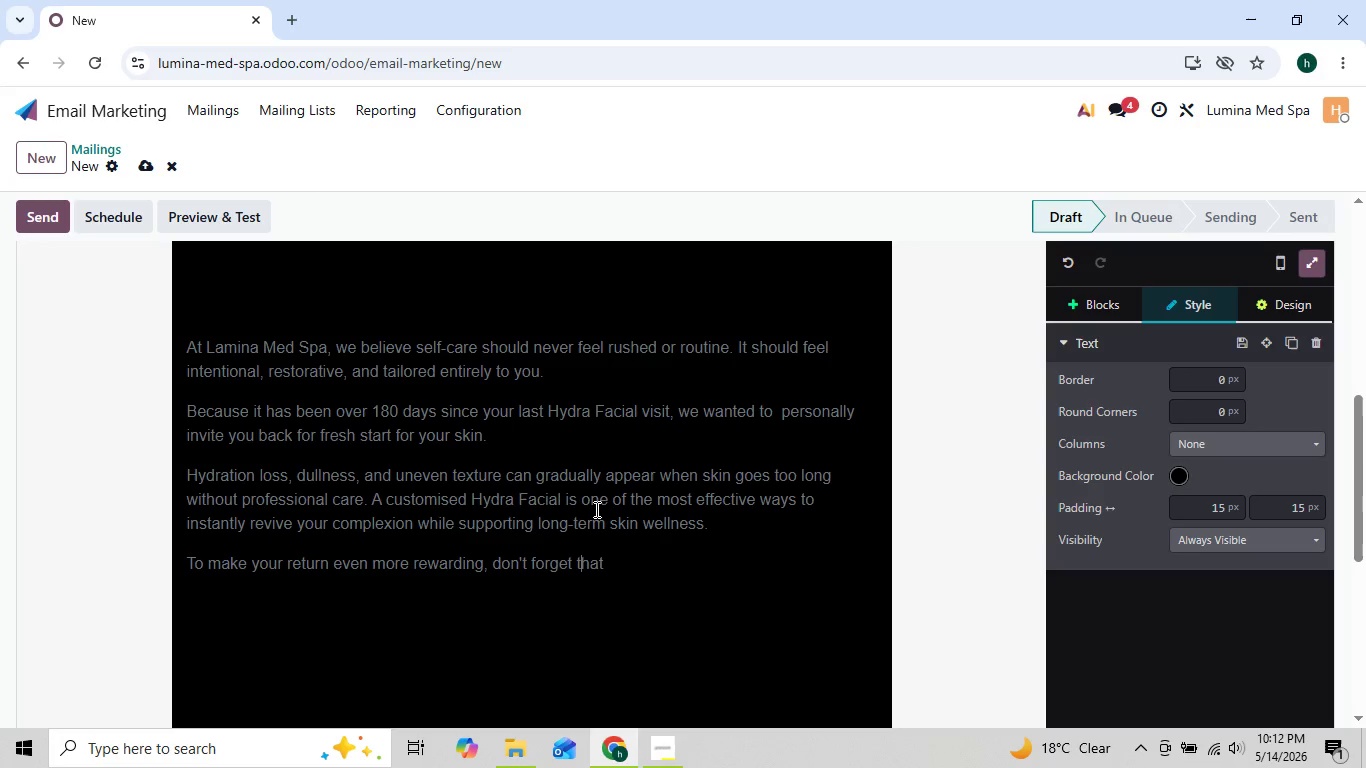 
key(ArrowRight)
 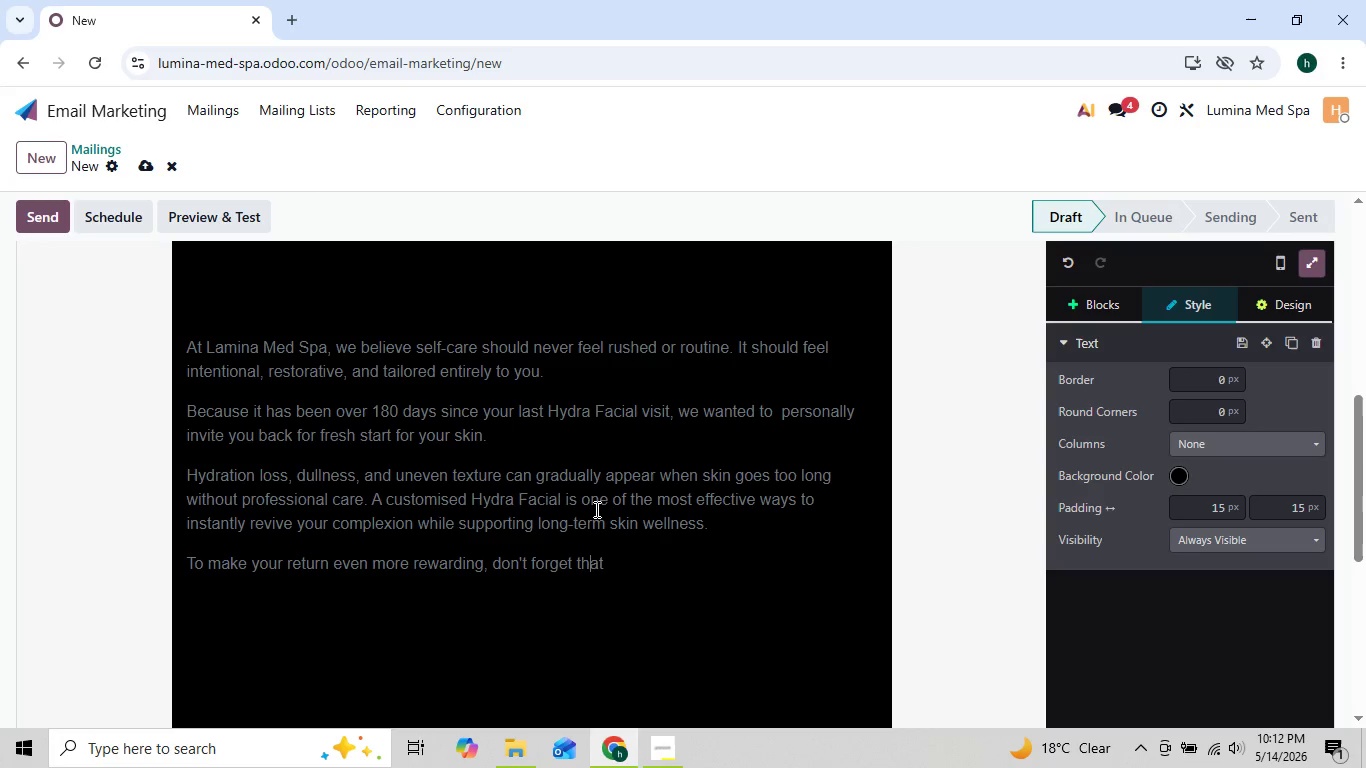 
key(ArrowRight)
 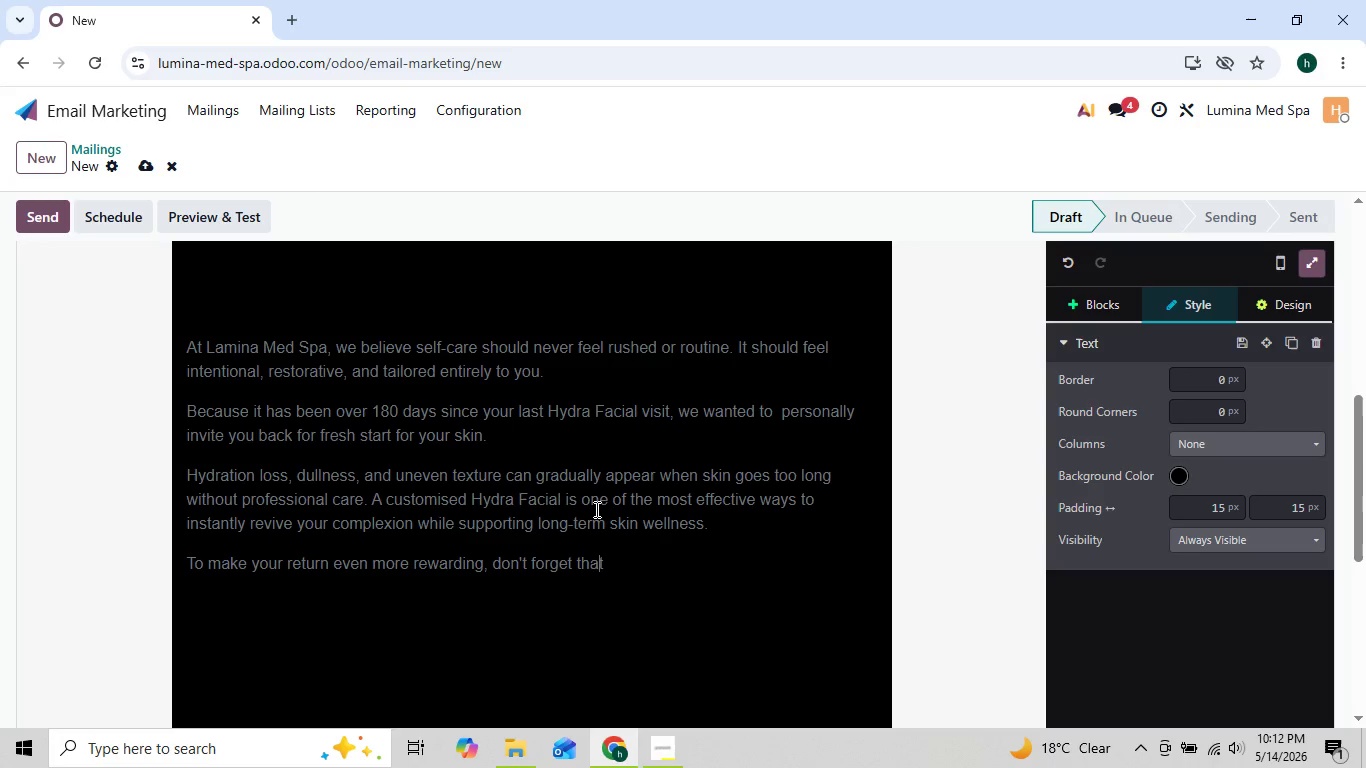 
key(ArrowRight)
 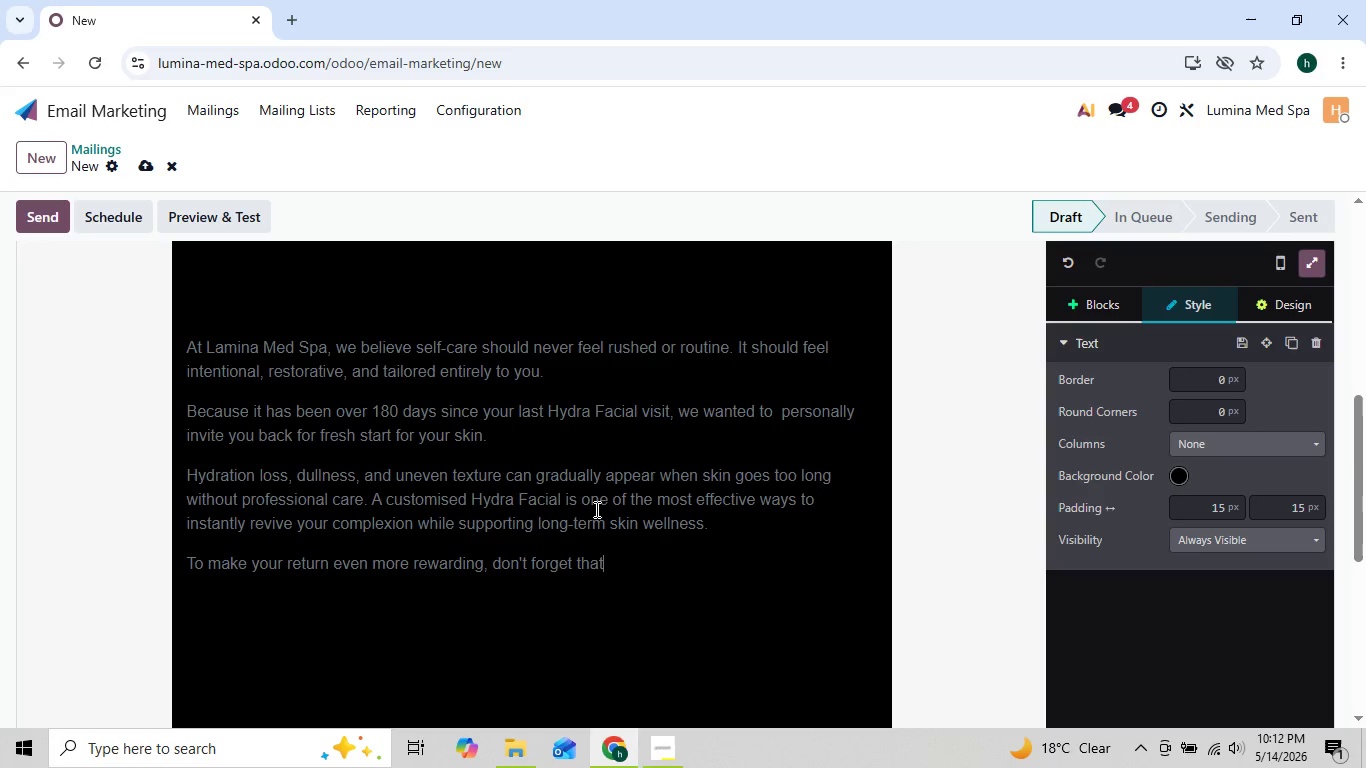 
key(ArrowRight)
 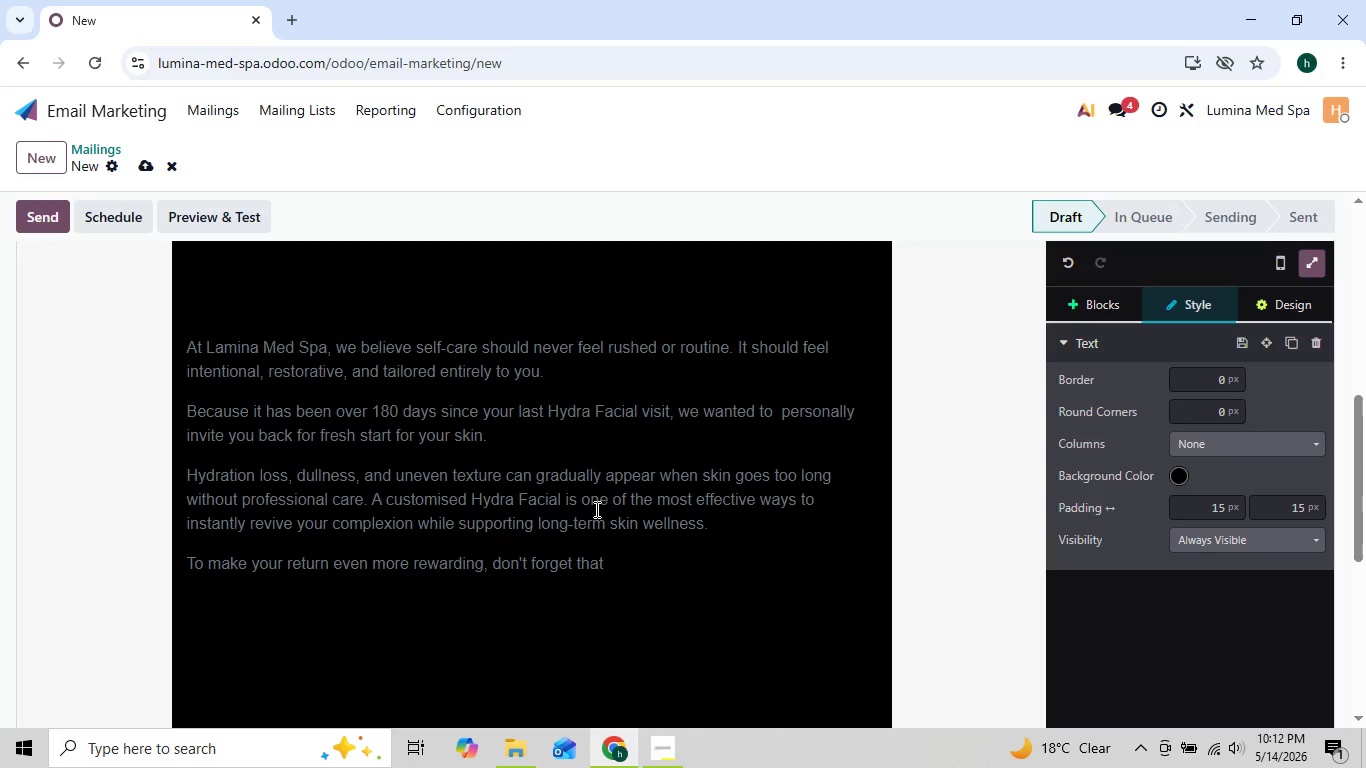 
type( you curren)
 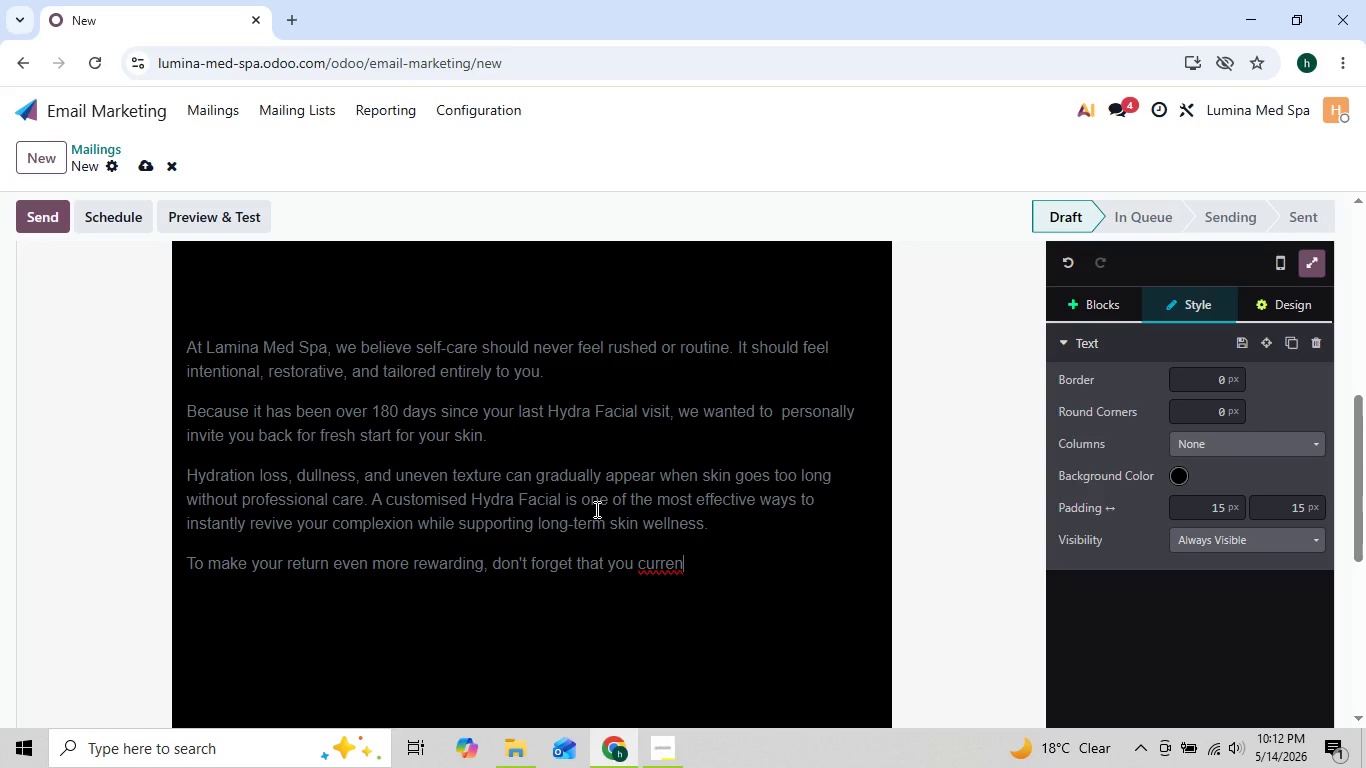 
key(ArrowLeft)
 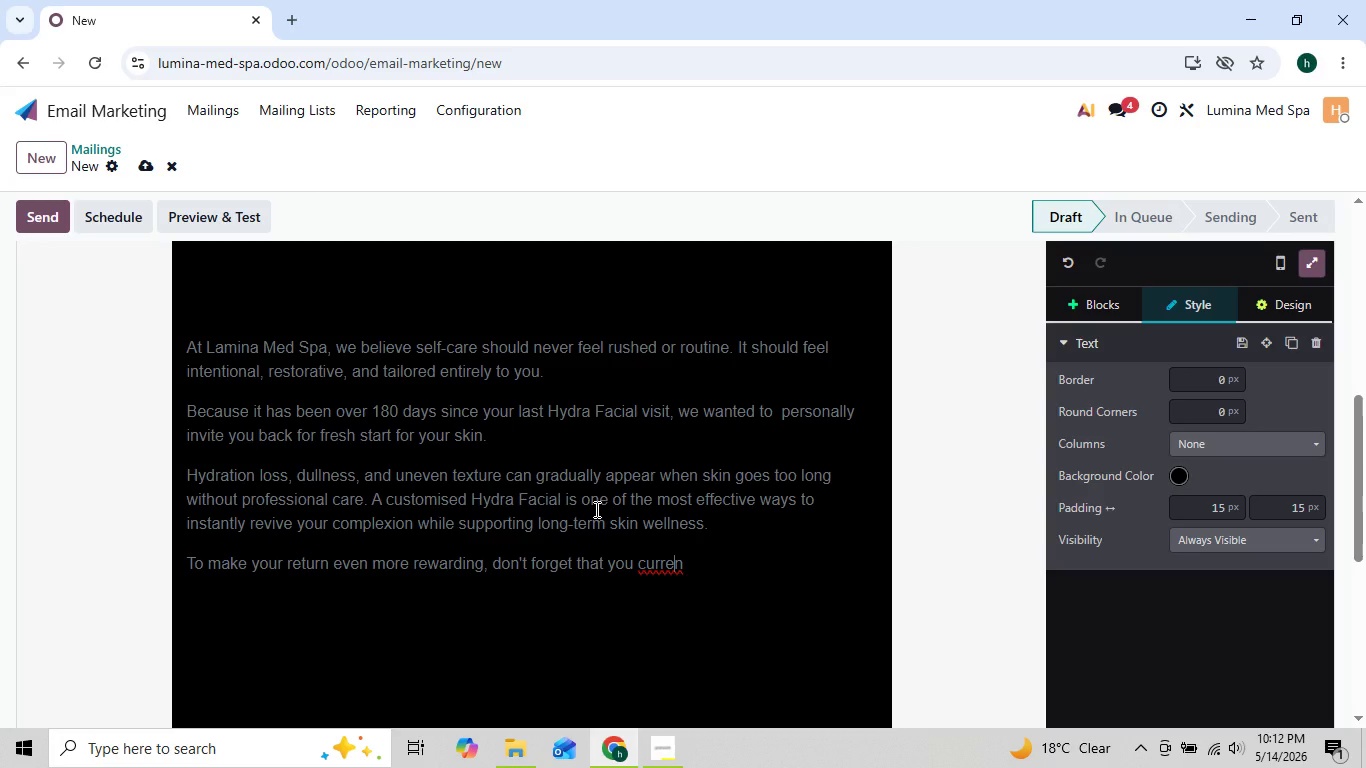 
key(ArrowRight)
 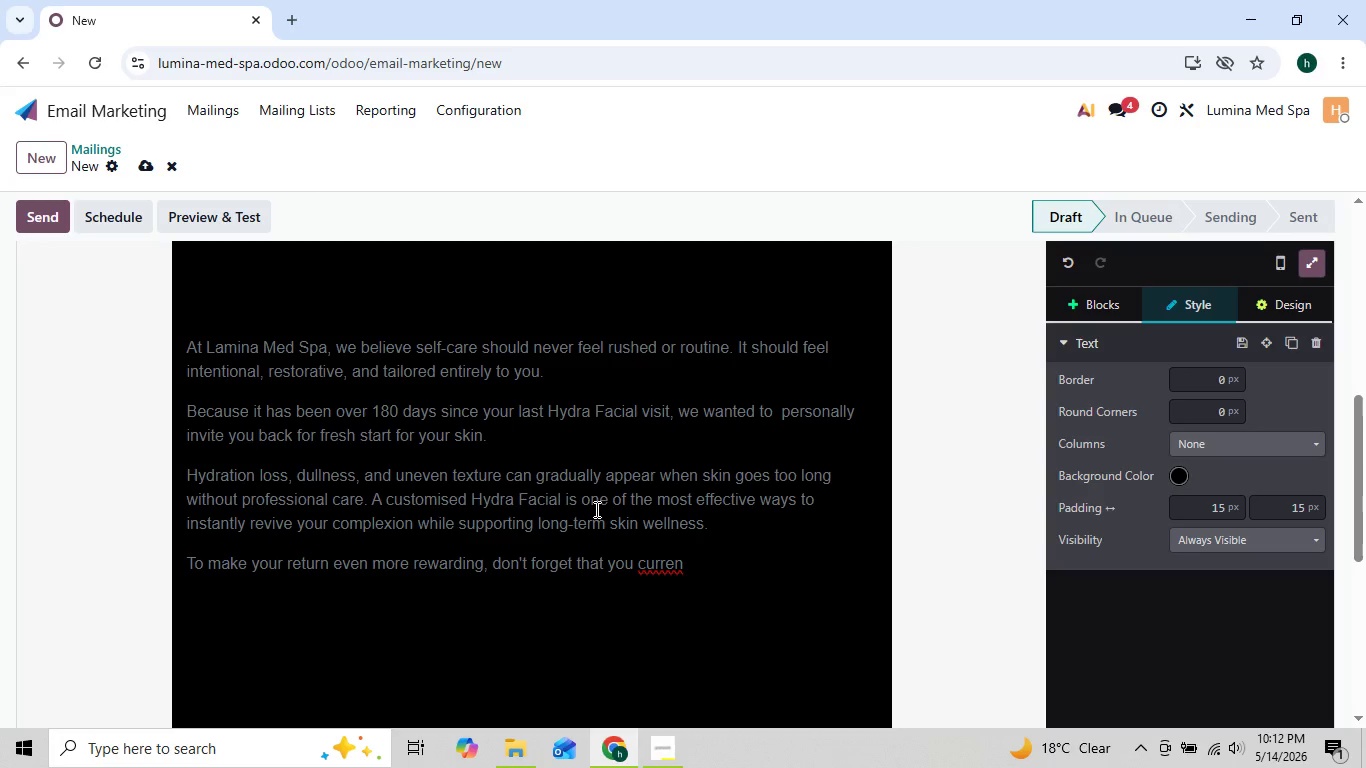 
type(tly have )
 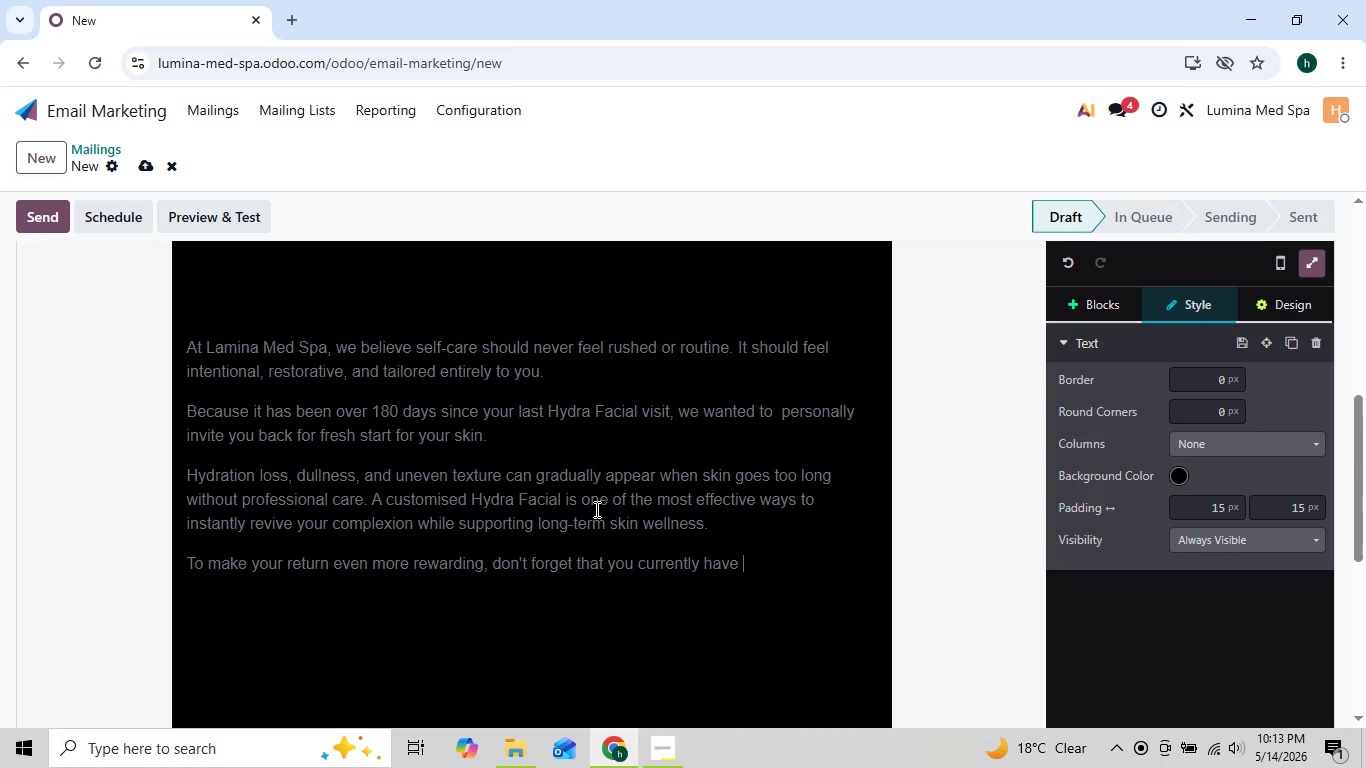 
hold_key(key=ShiftRight, duration=0.33)
 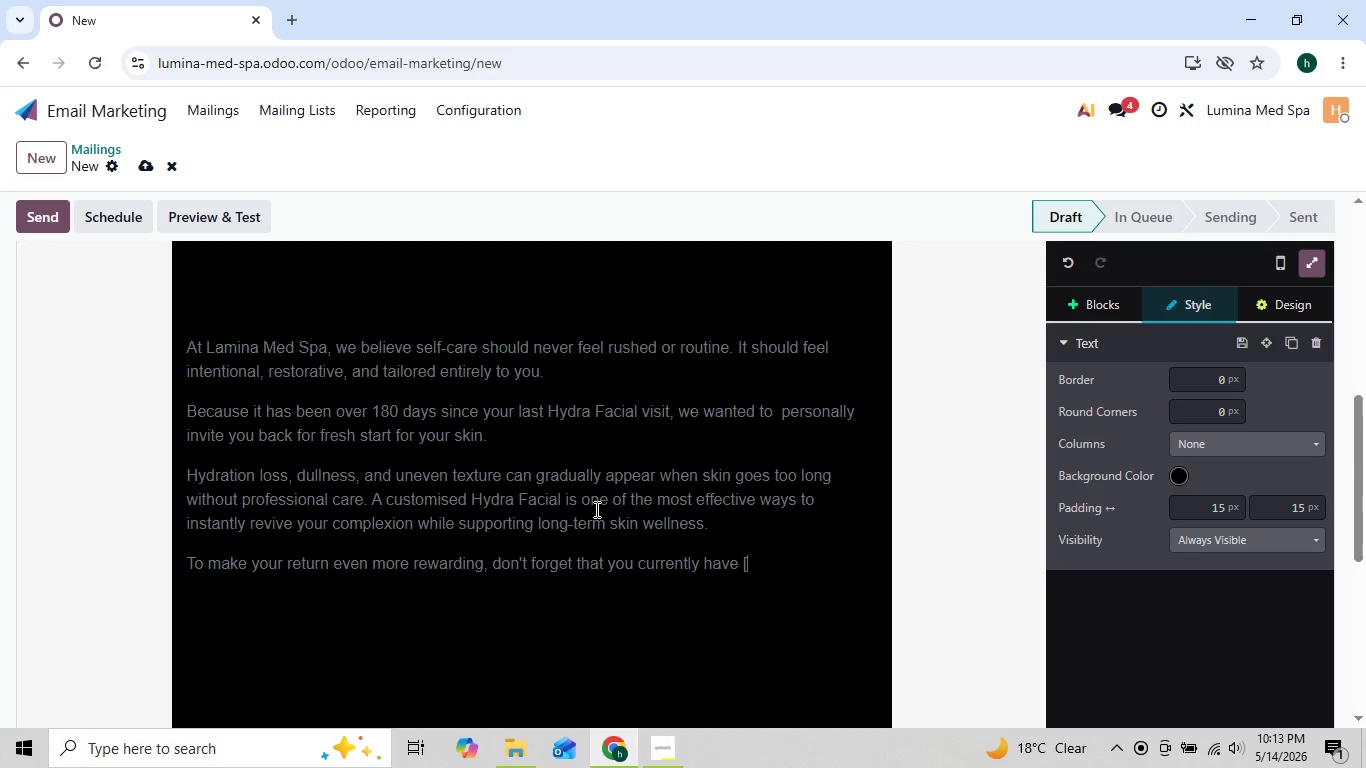 
type([[object.x_loyalty)
 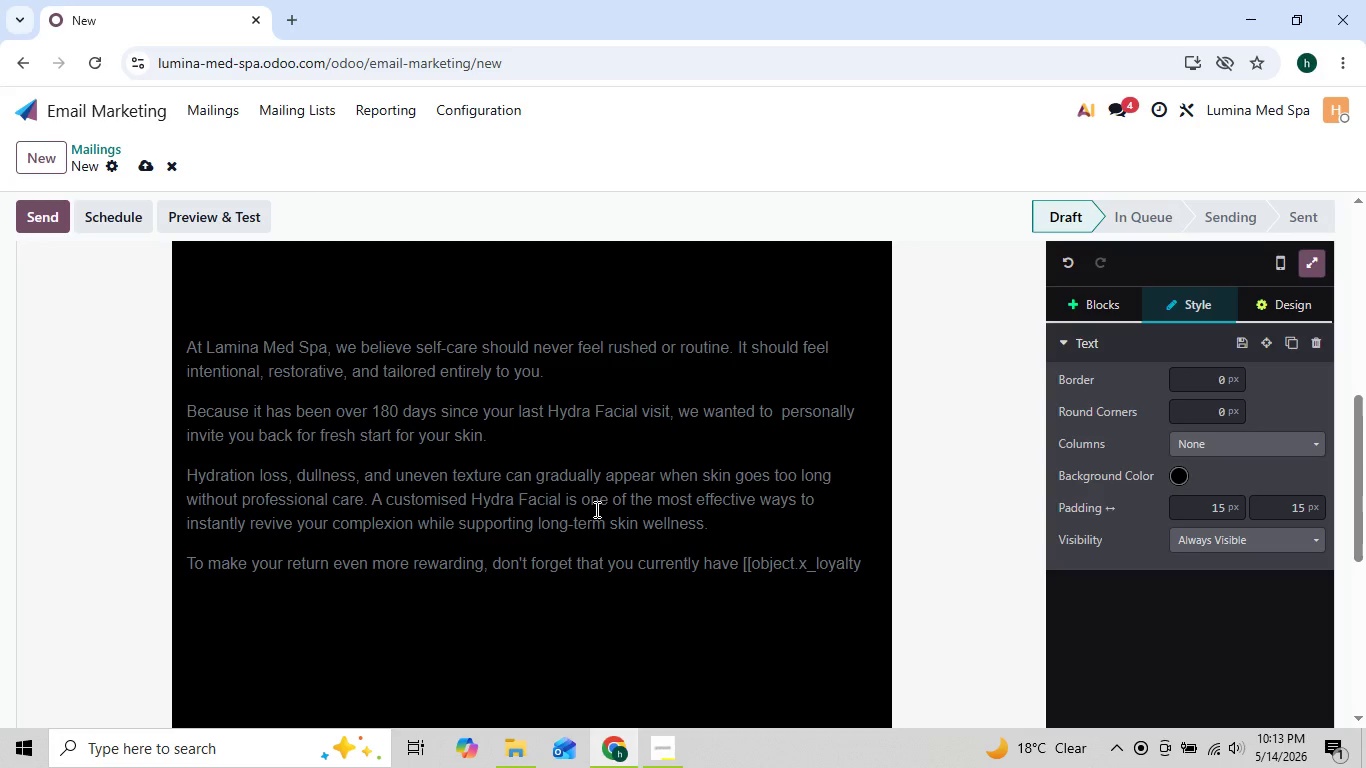 
type(_points available to appl)
 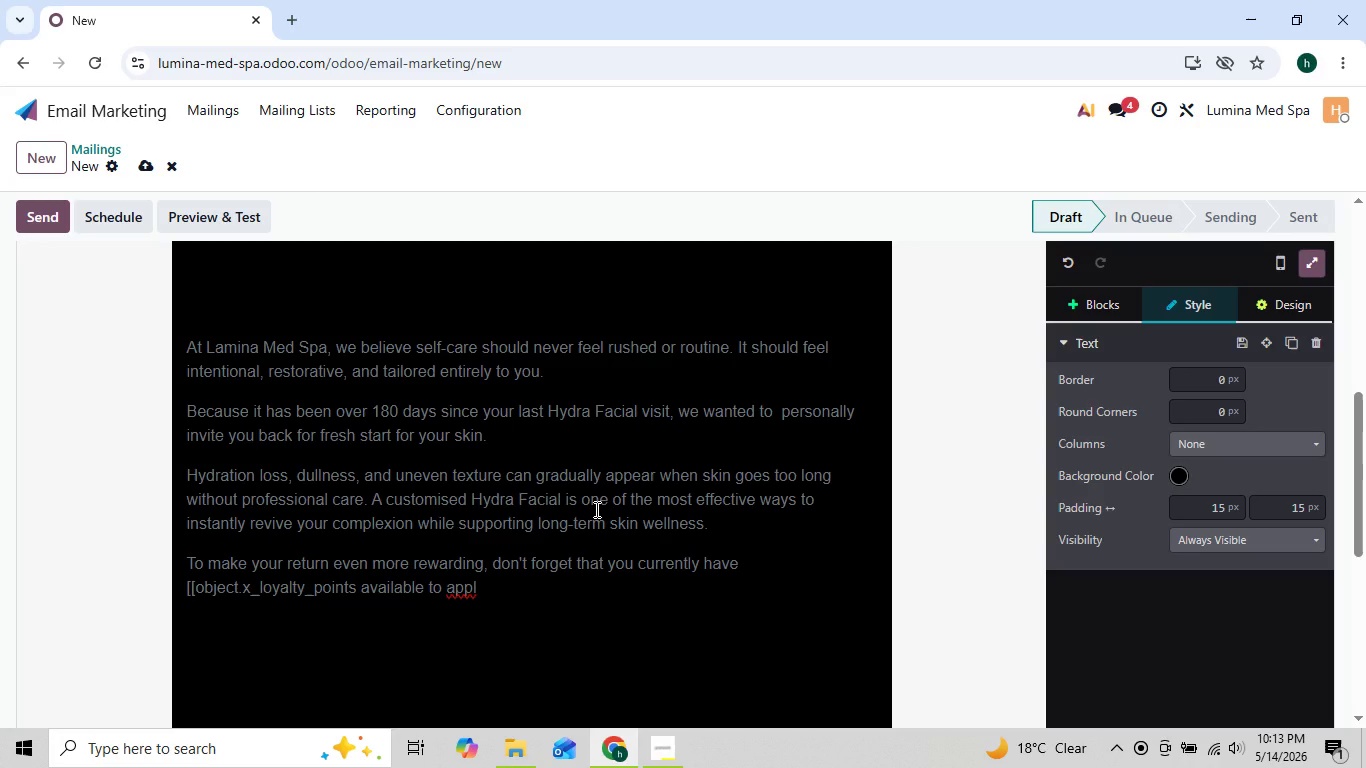 
type(y toward your next trat)
 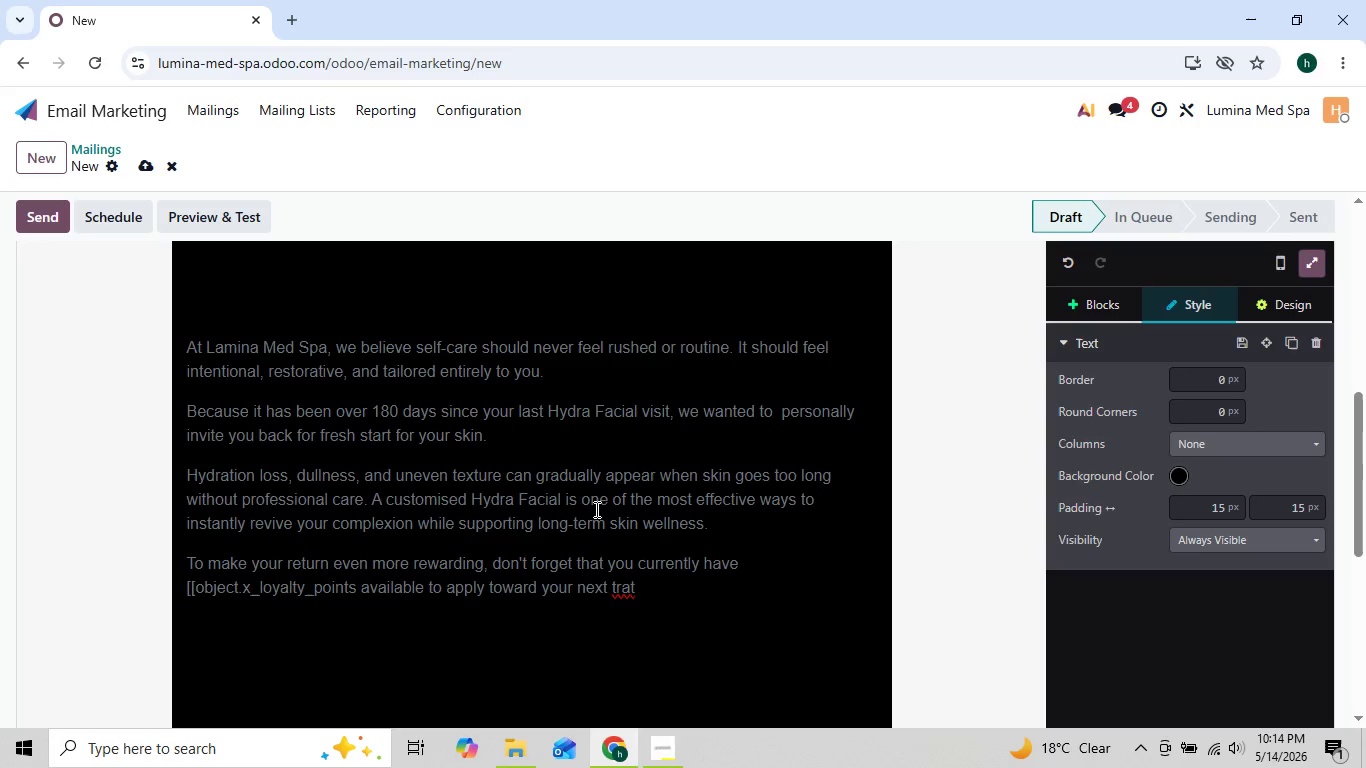 
key(Backspace)
key(Backspace)
type(ear)
key(Backspace)
type(tment.)
 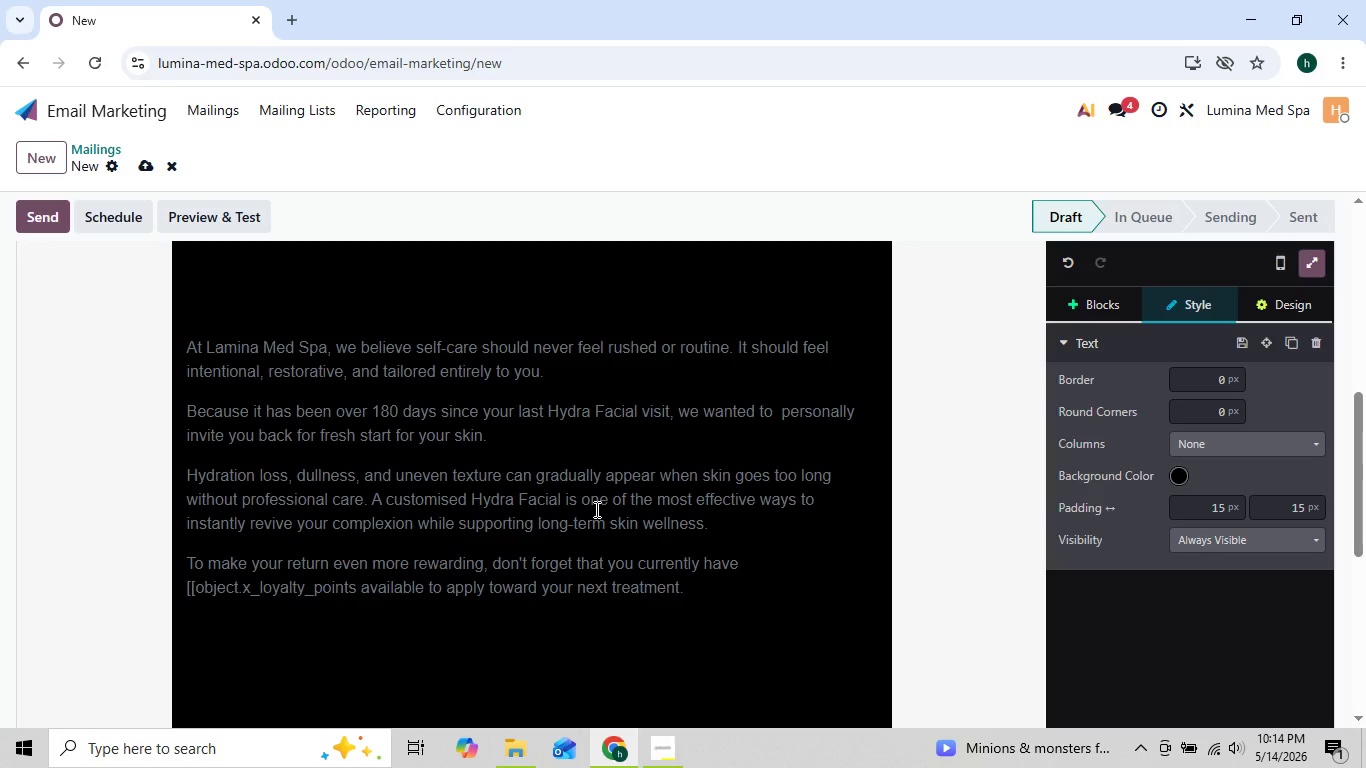 
key(Enter)
 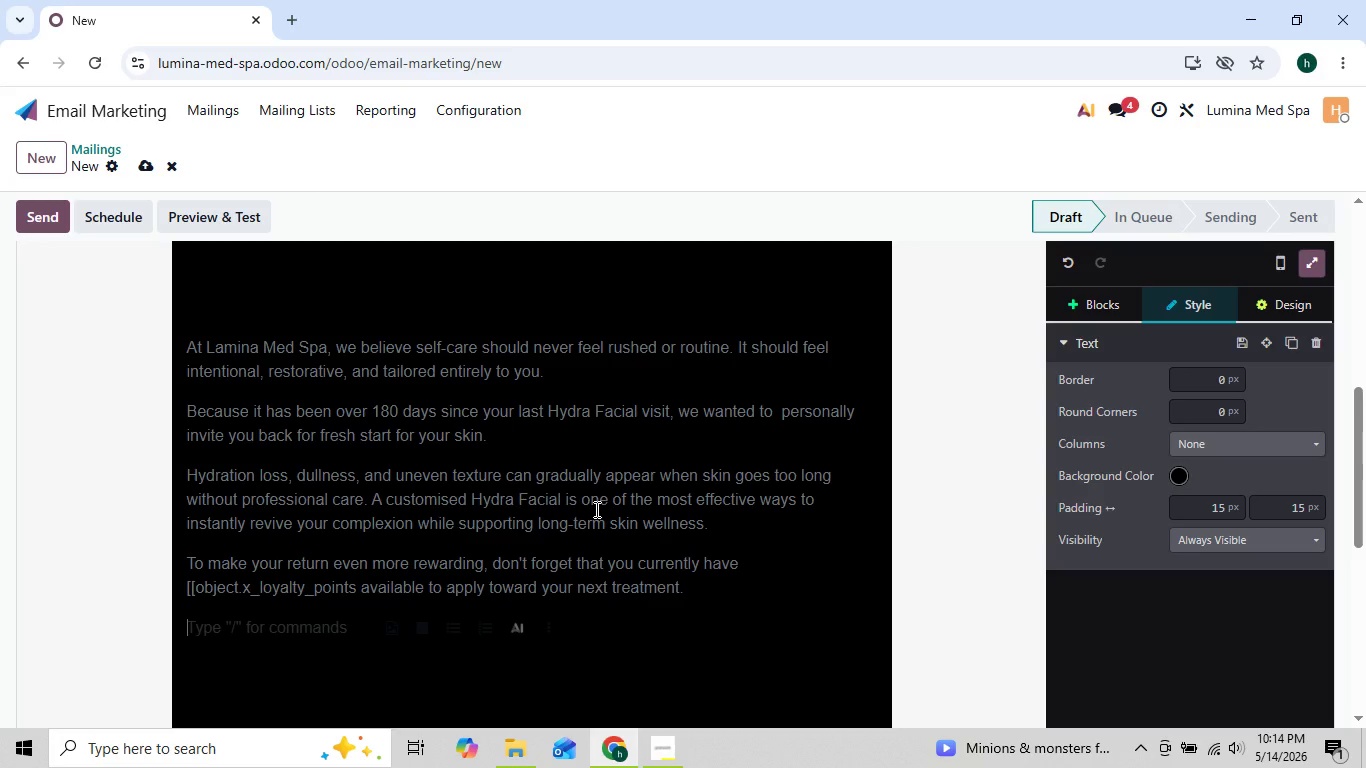 
hold_key(key=ShiftLeft, duration=0.67)
 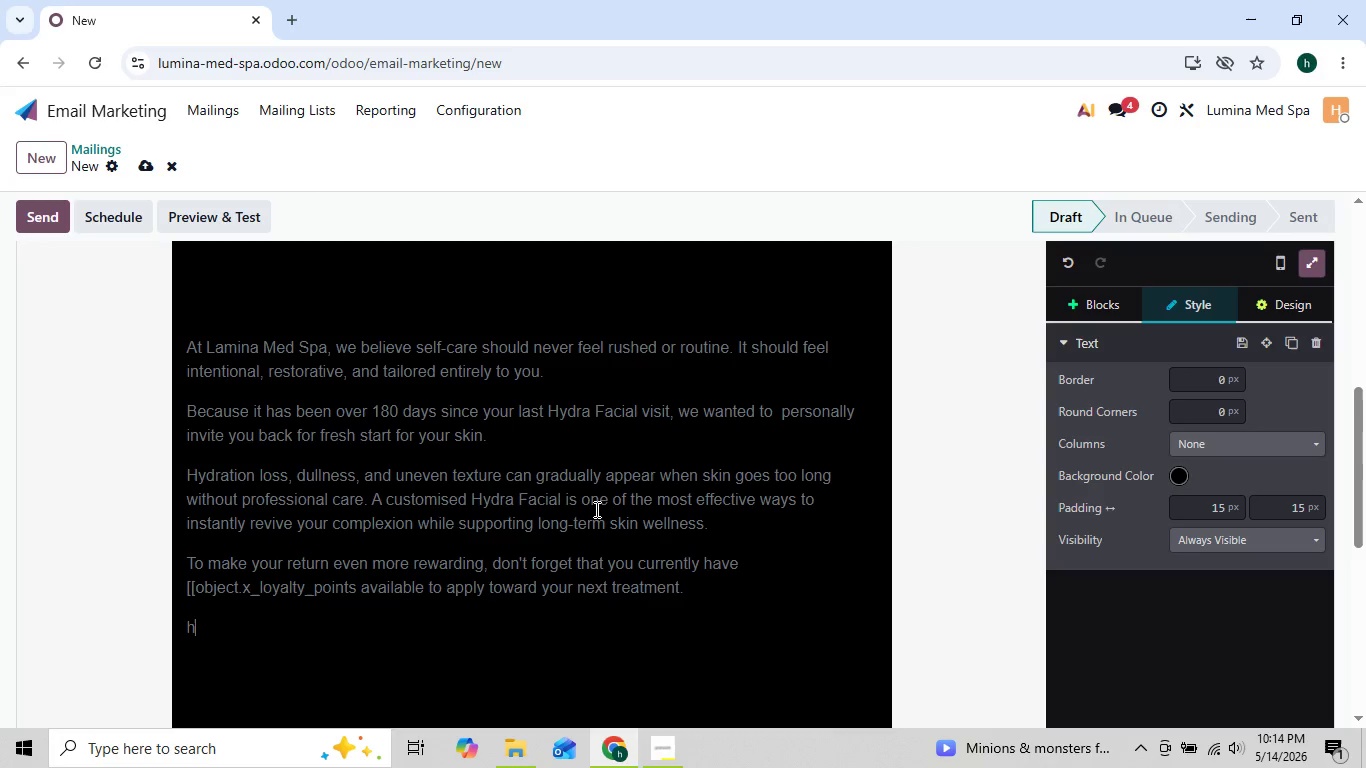 
type(h)
key(Backspace)
type(This exclusive invitation is he )
key(Backspace)
key(Backspace)
key(Backspace)
type(the )
 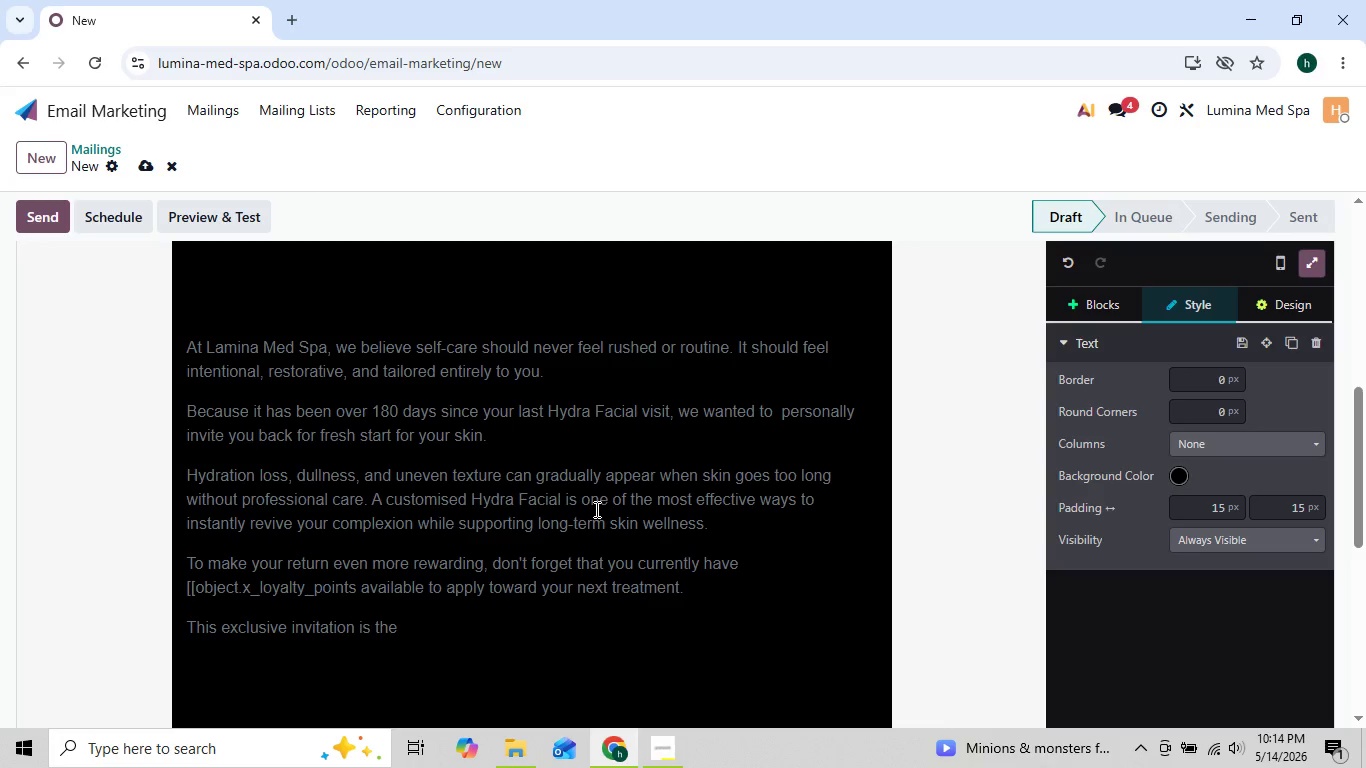 
type(perfect opportunity to)
 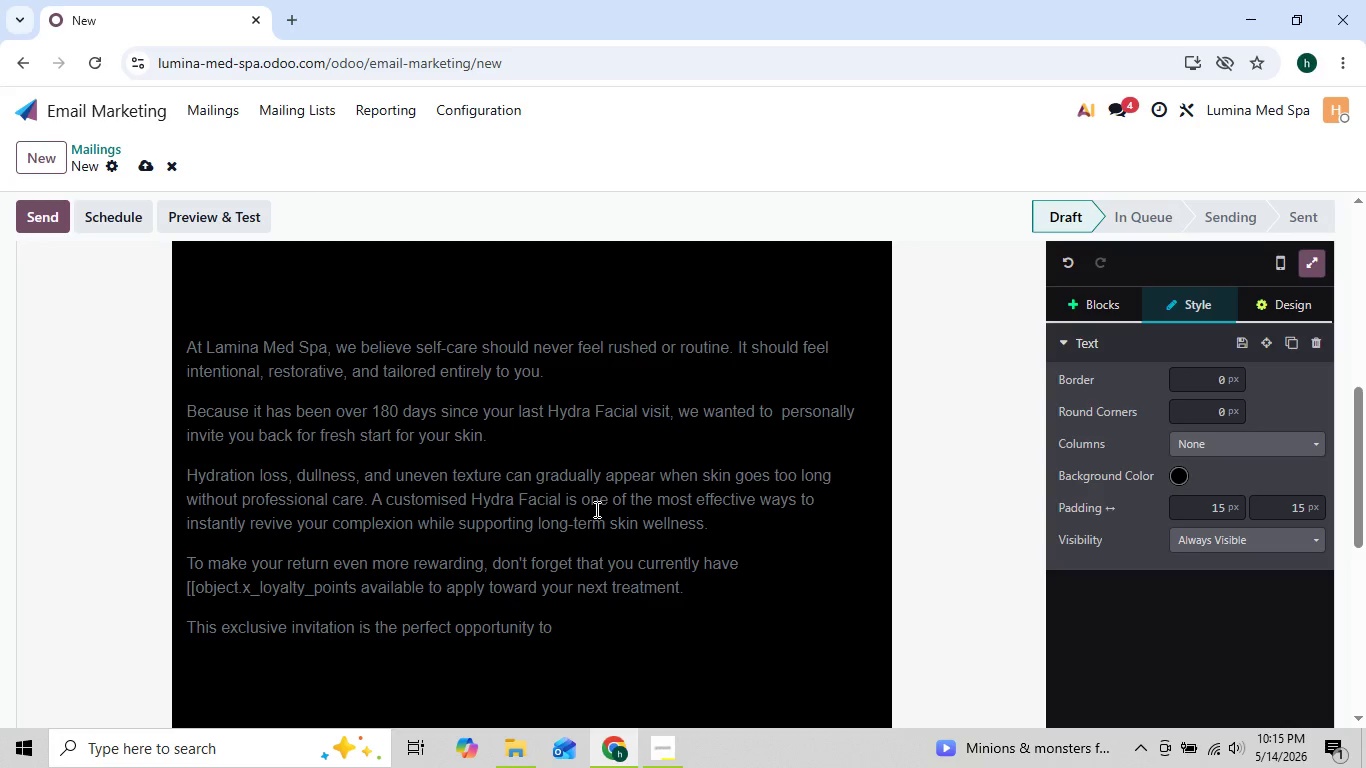 
key(Shift+Semicolon)
 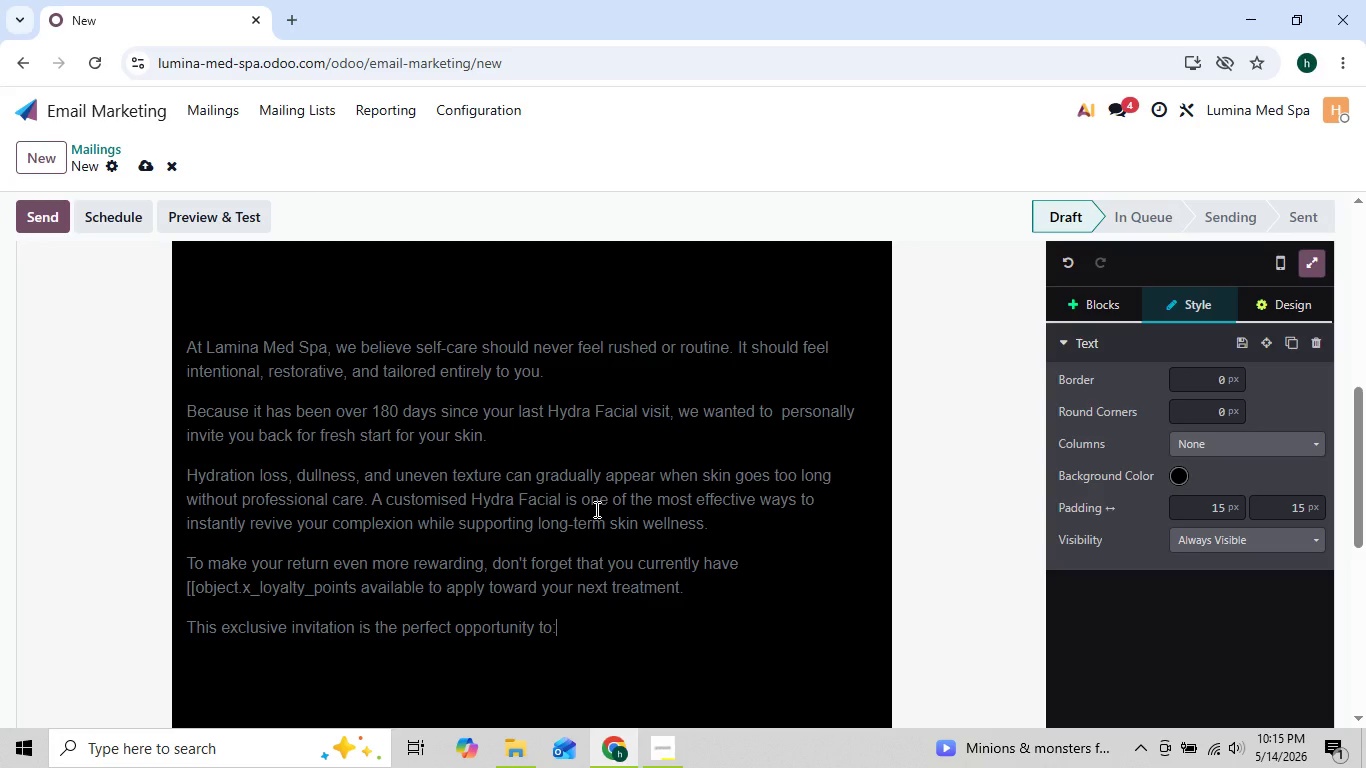 
key(Enter)
 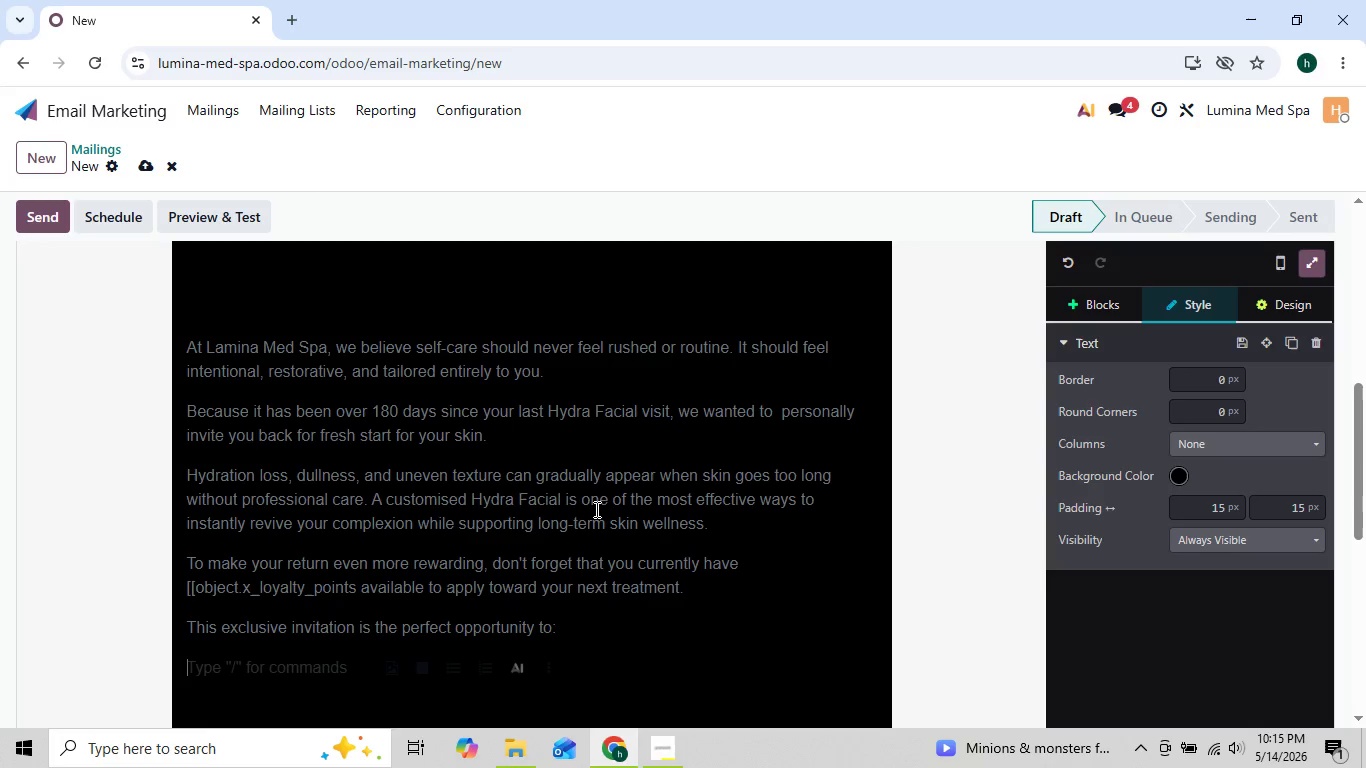 
hold_key(key=ShiftLeft, duration=0.98)
 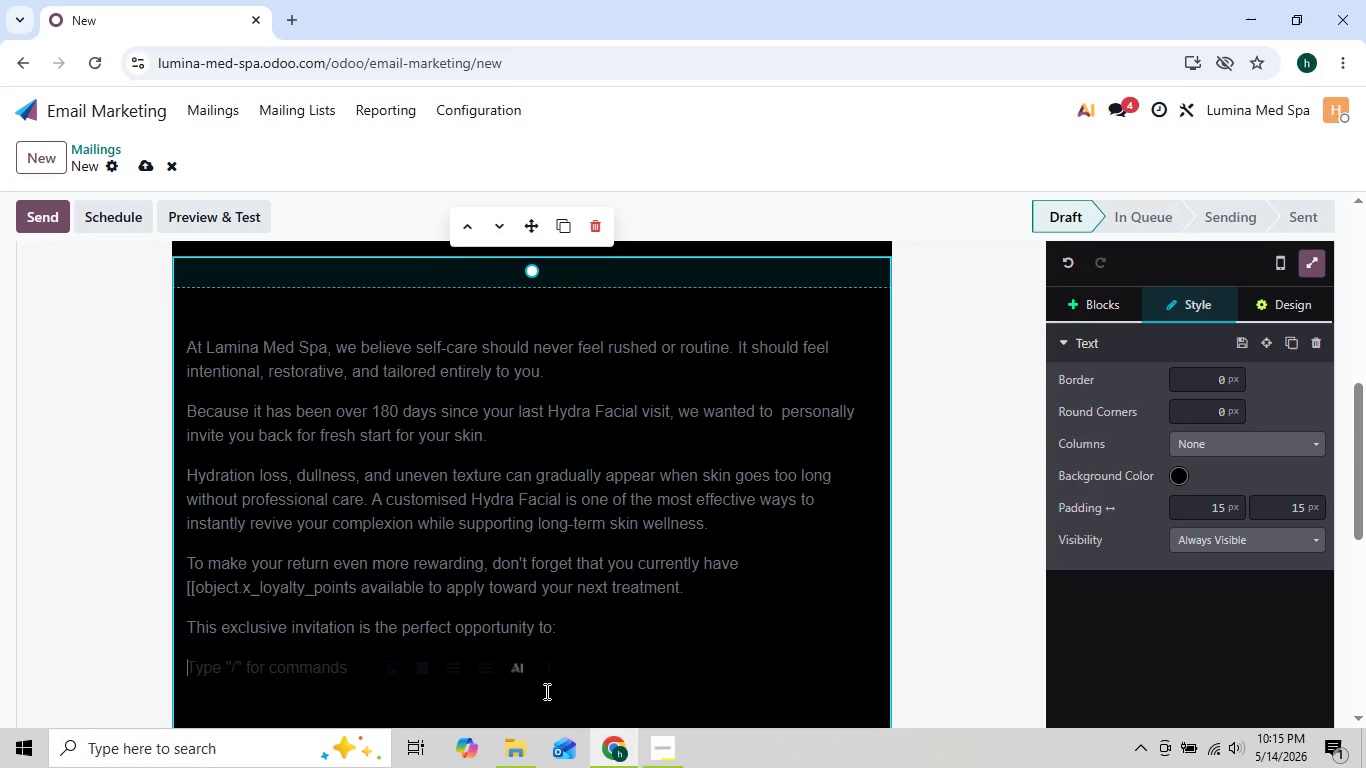 
mouse_move([469, 599])
 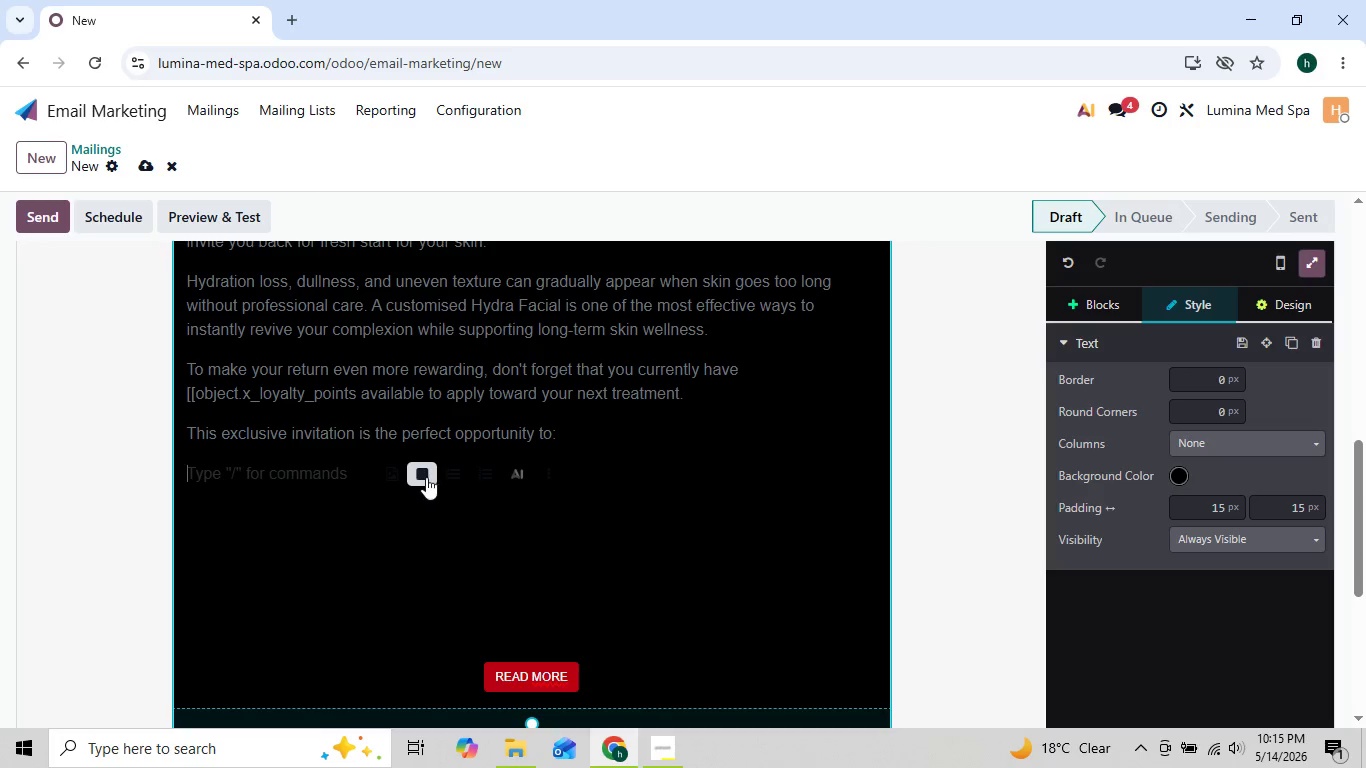 
left_click([440, 477])
 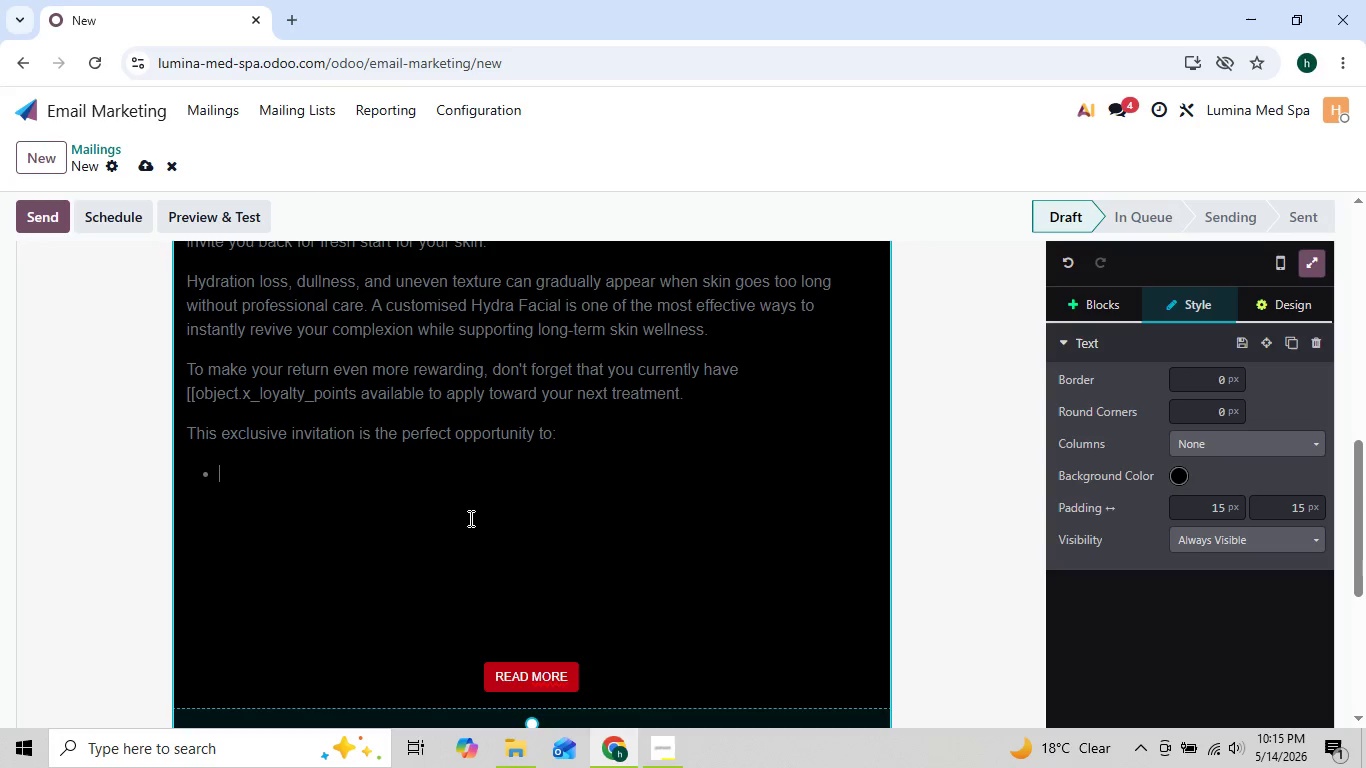 
type(Resore your natural)
 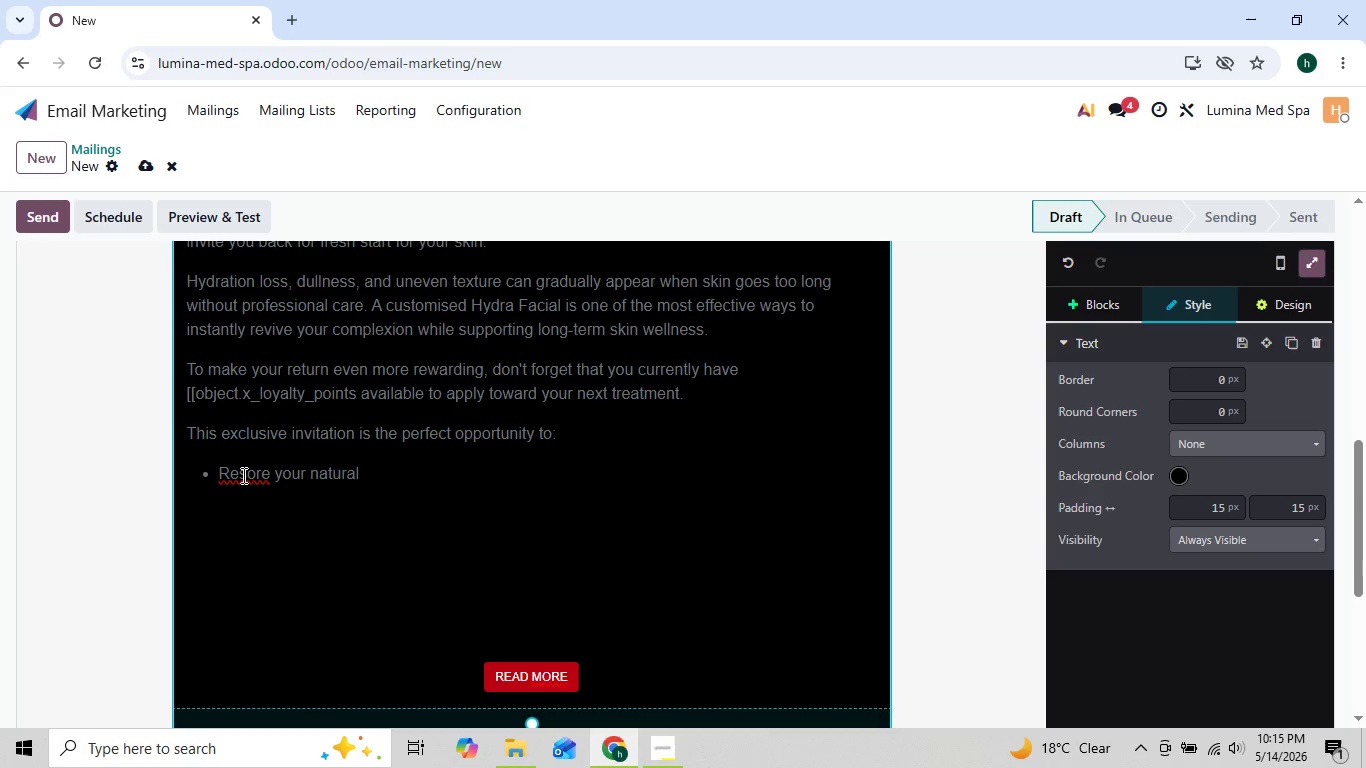 
wait(5.03)
 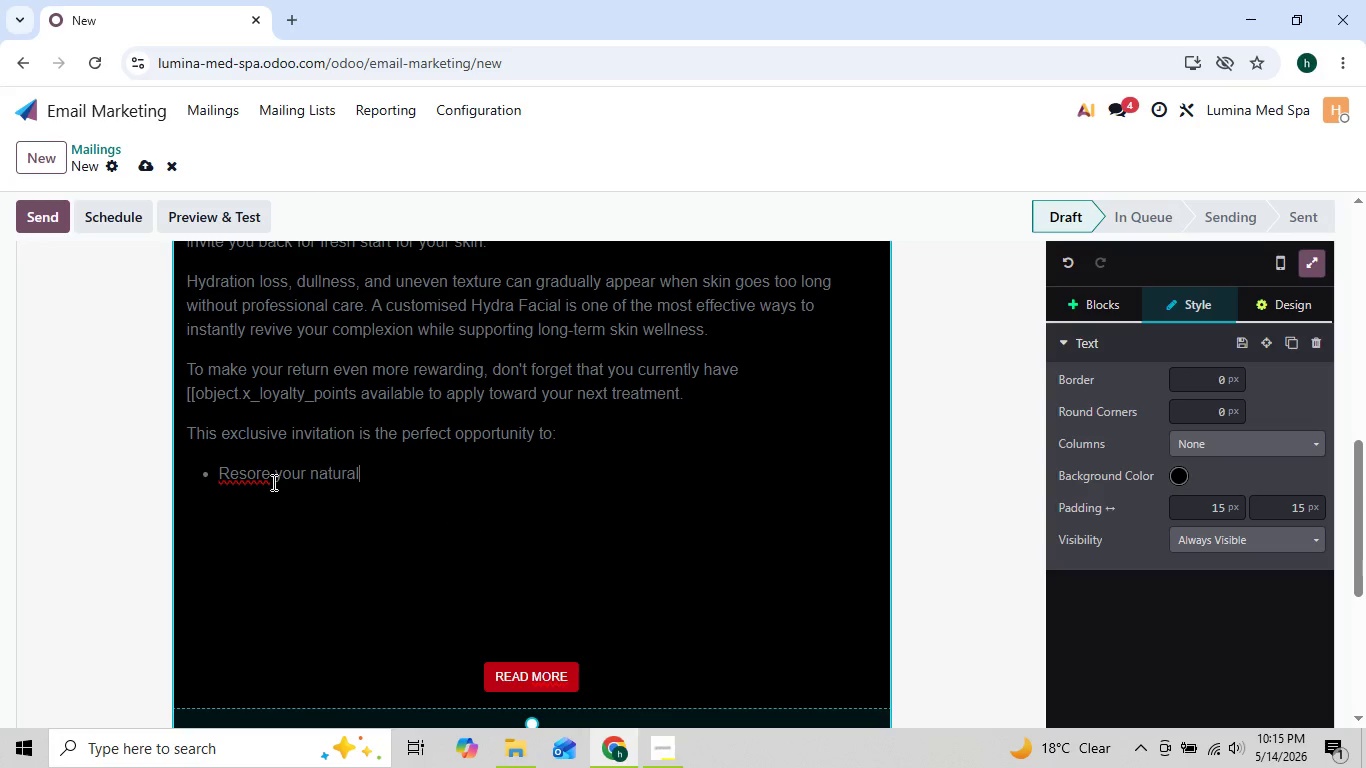 
left_click([247, 472])
 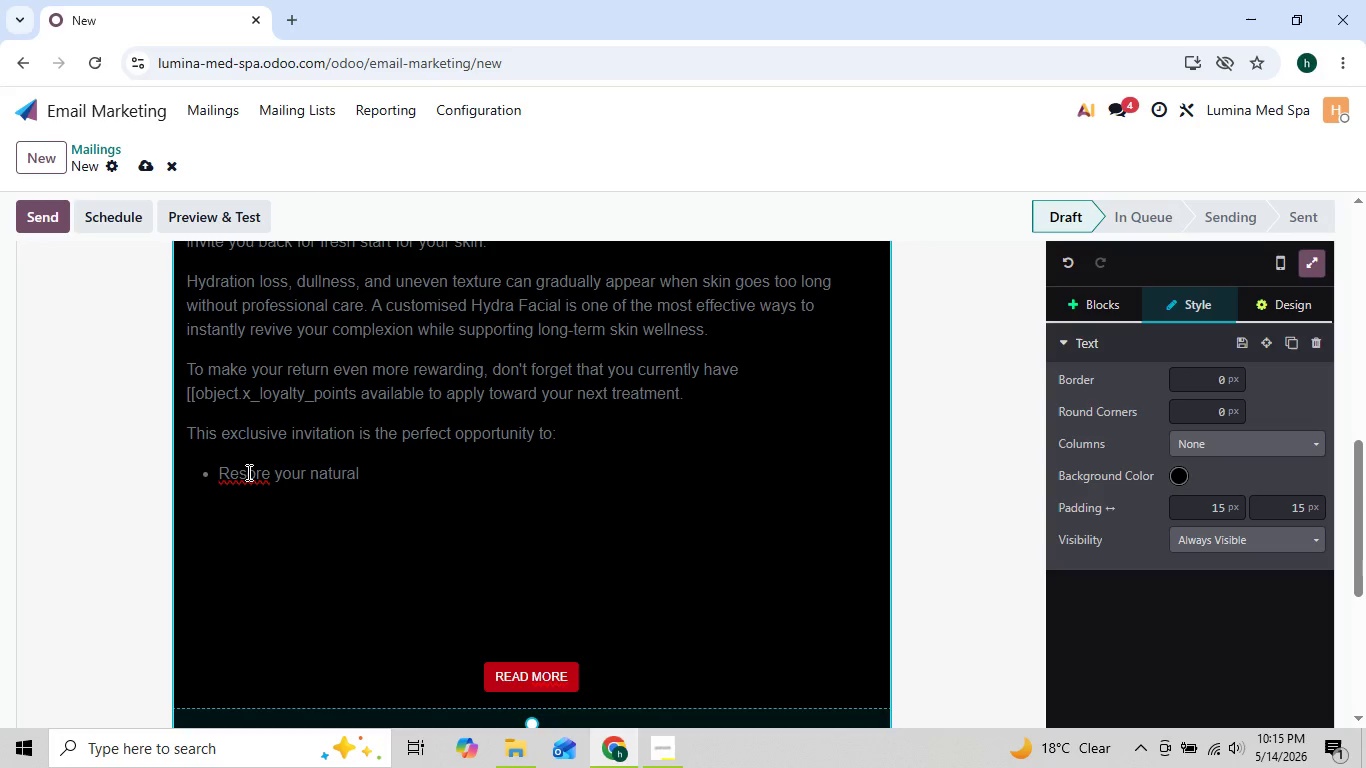 
key(T)
 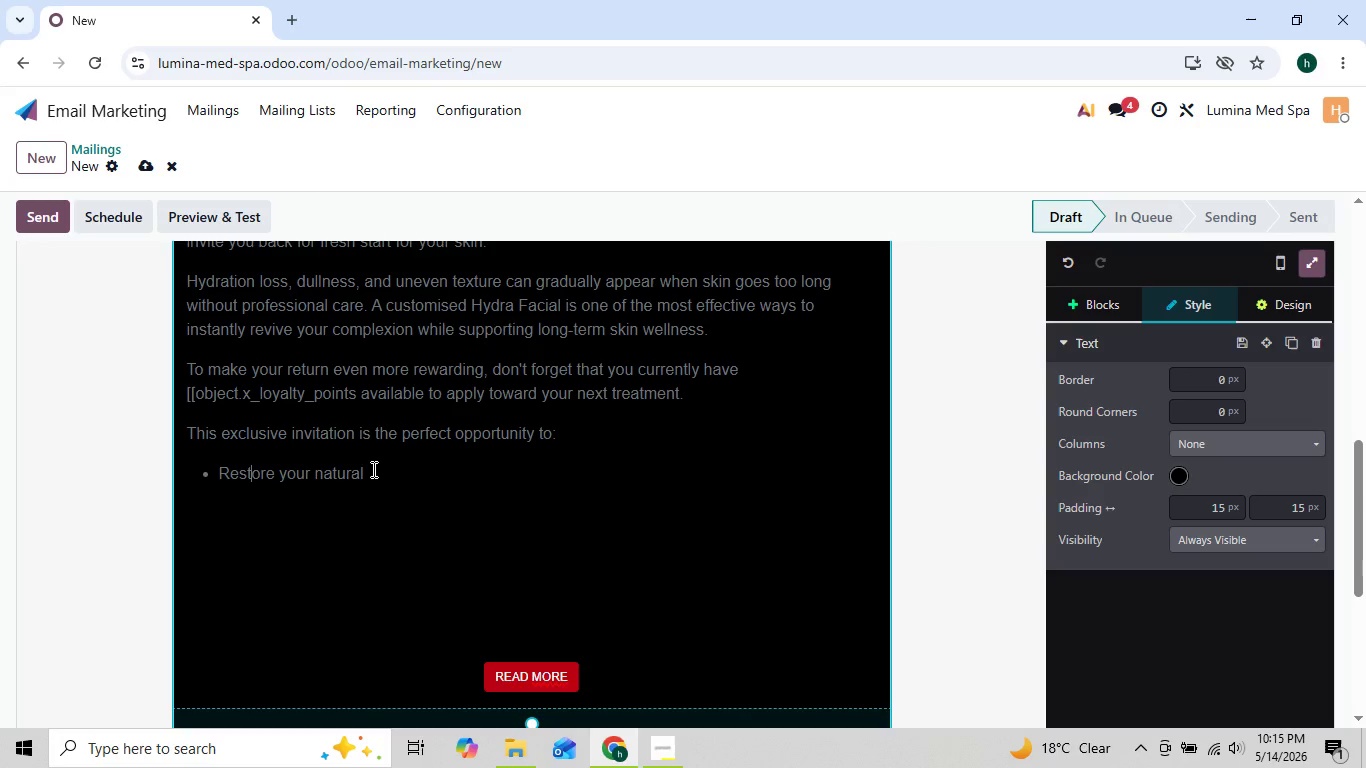 
left_click([371, 469])
 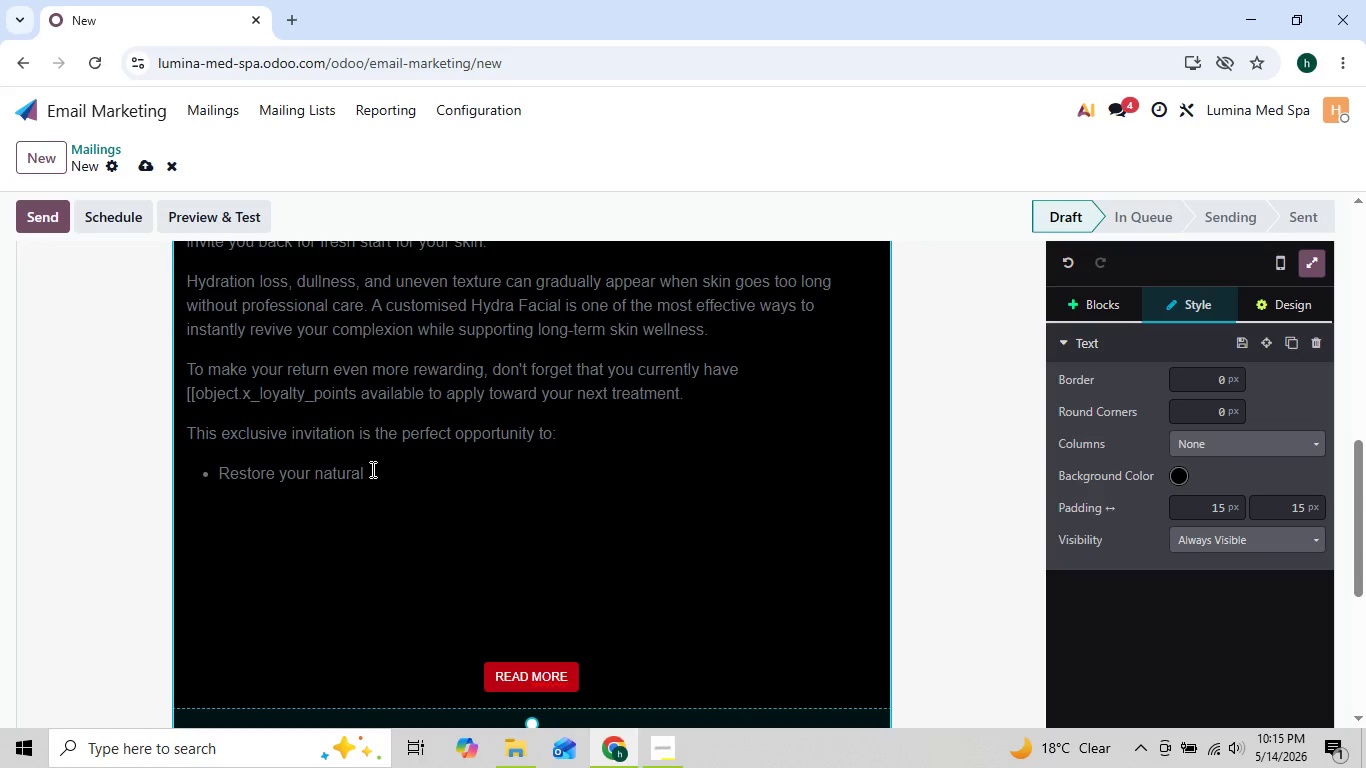 
type( glow \)
key(Backspace)
 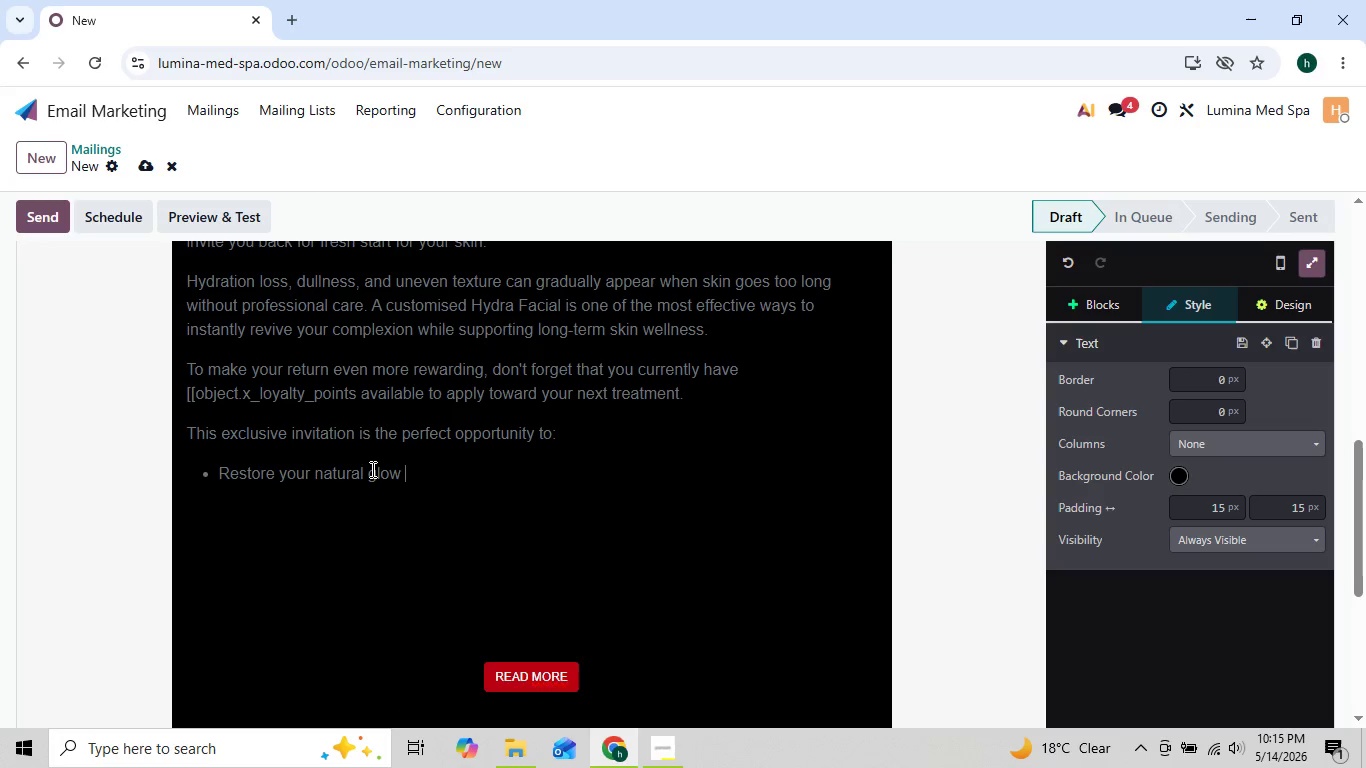 
key(Enter)
 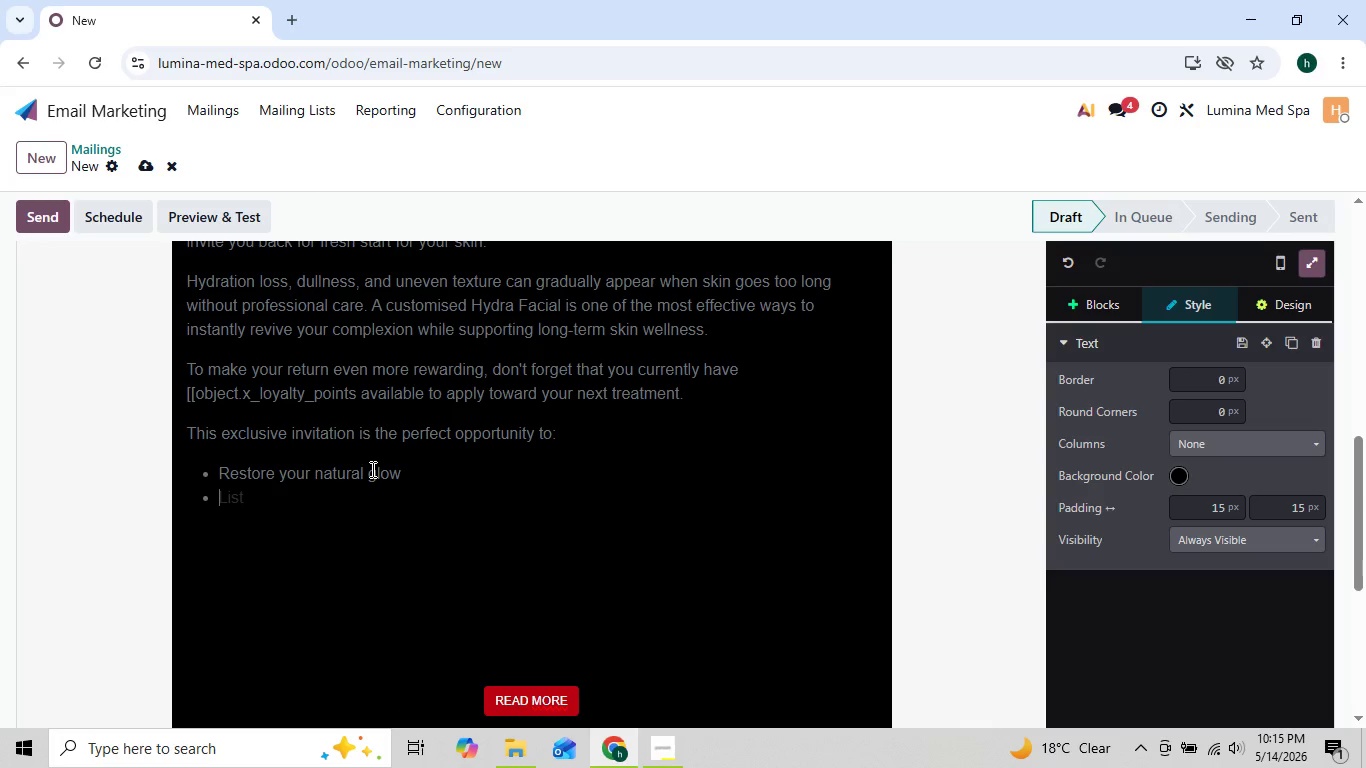 
type(Replenish lost hydration)
 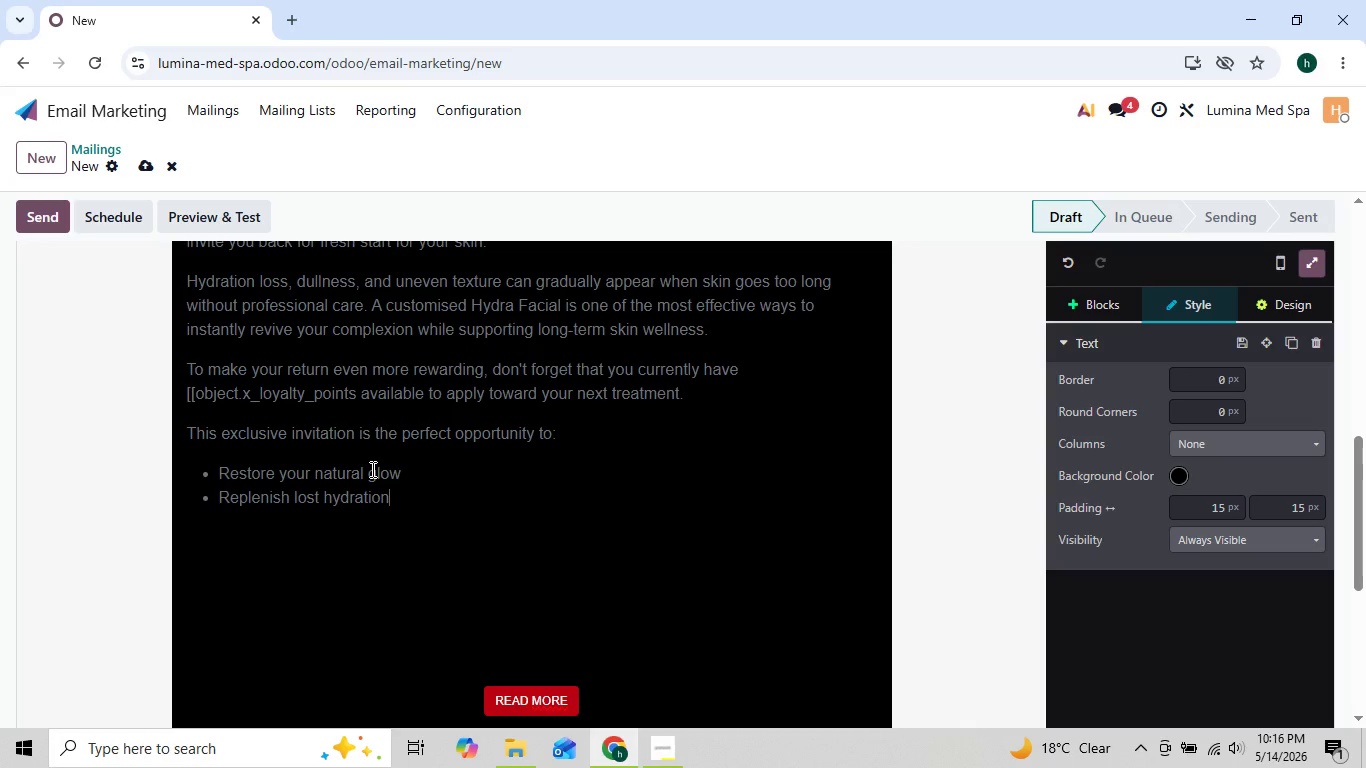 
key(Enter)
 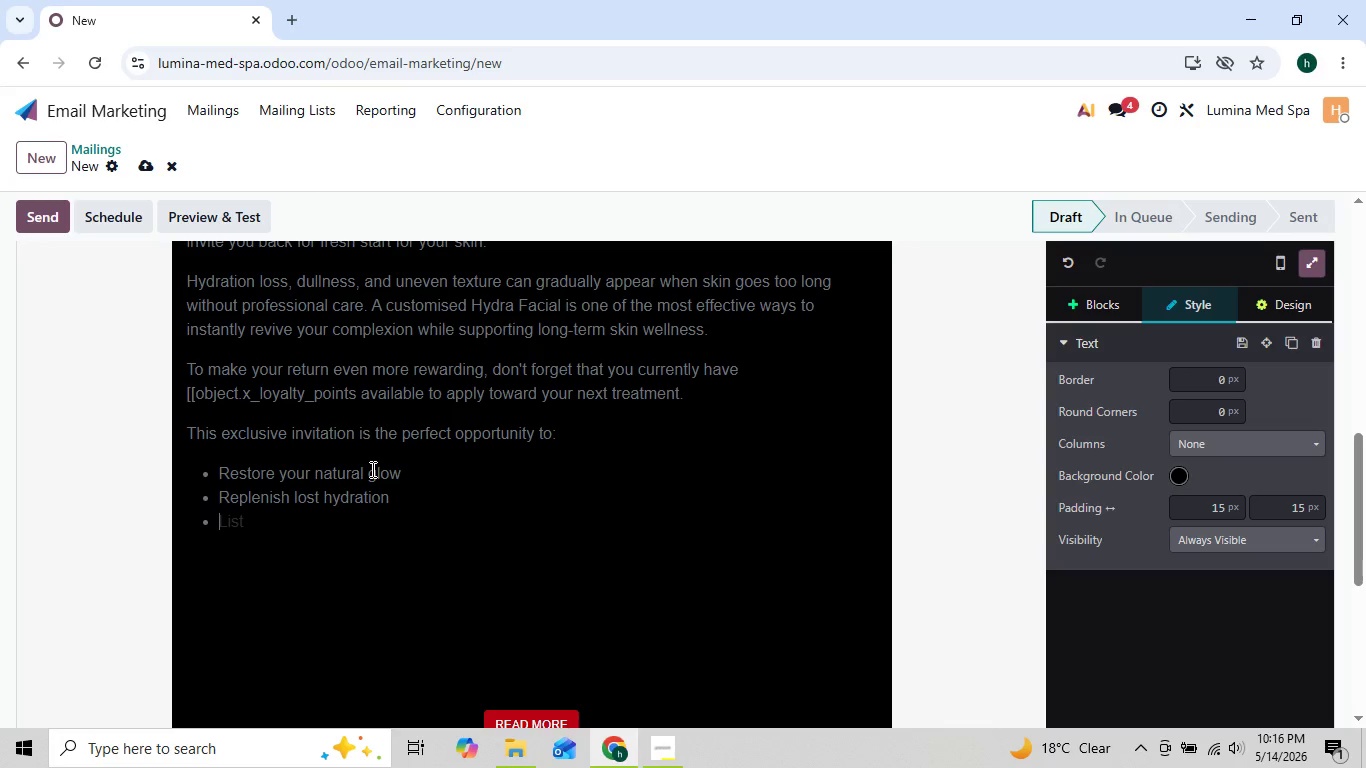 
type(Enjoy a reax)
 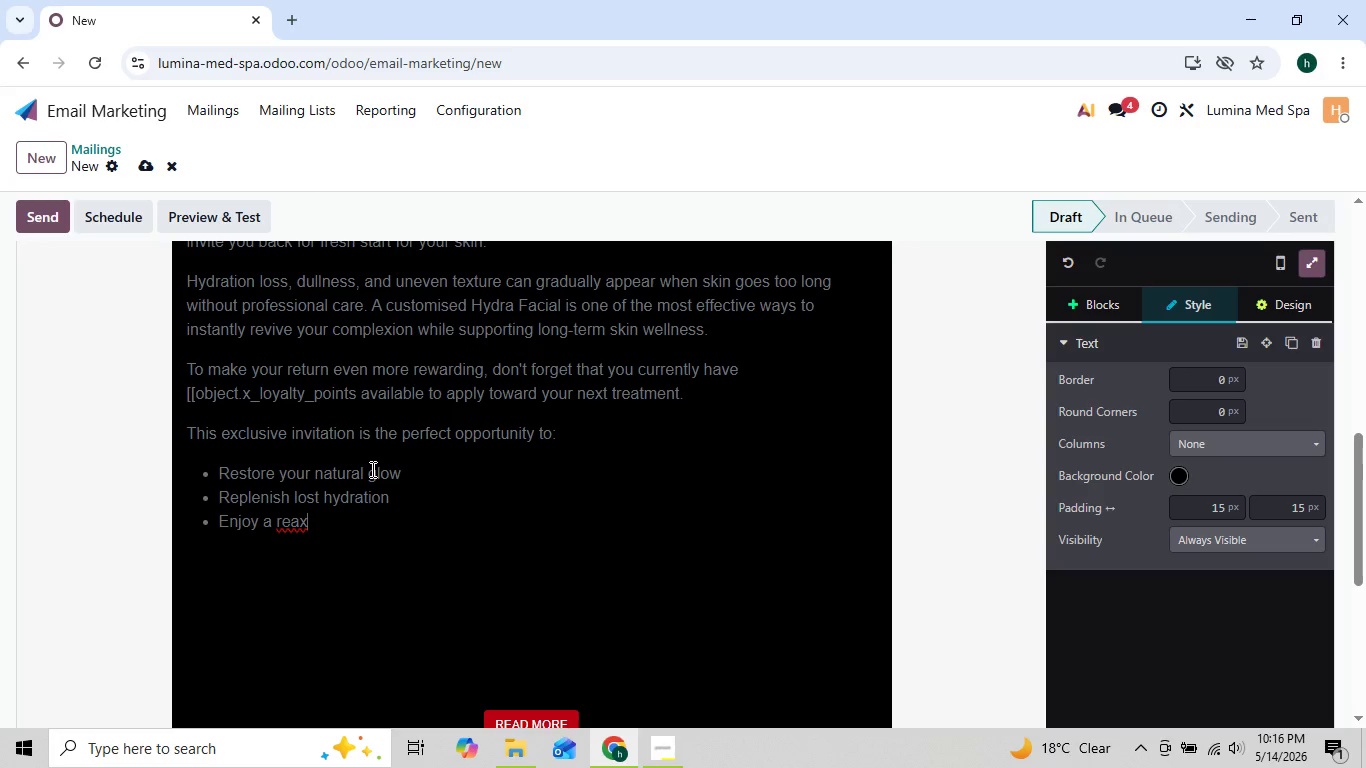 
key(ArrowLeft)
 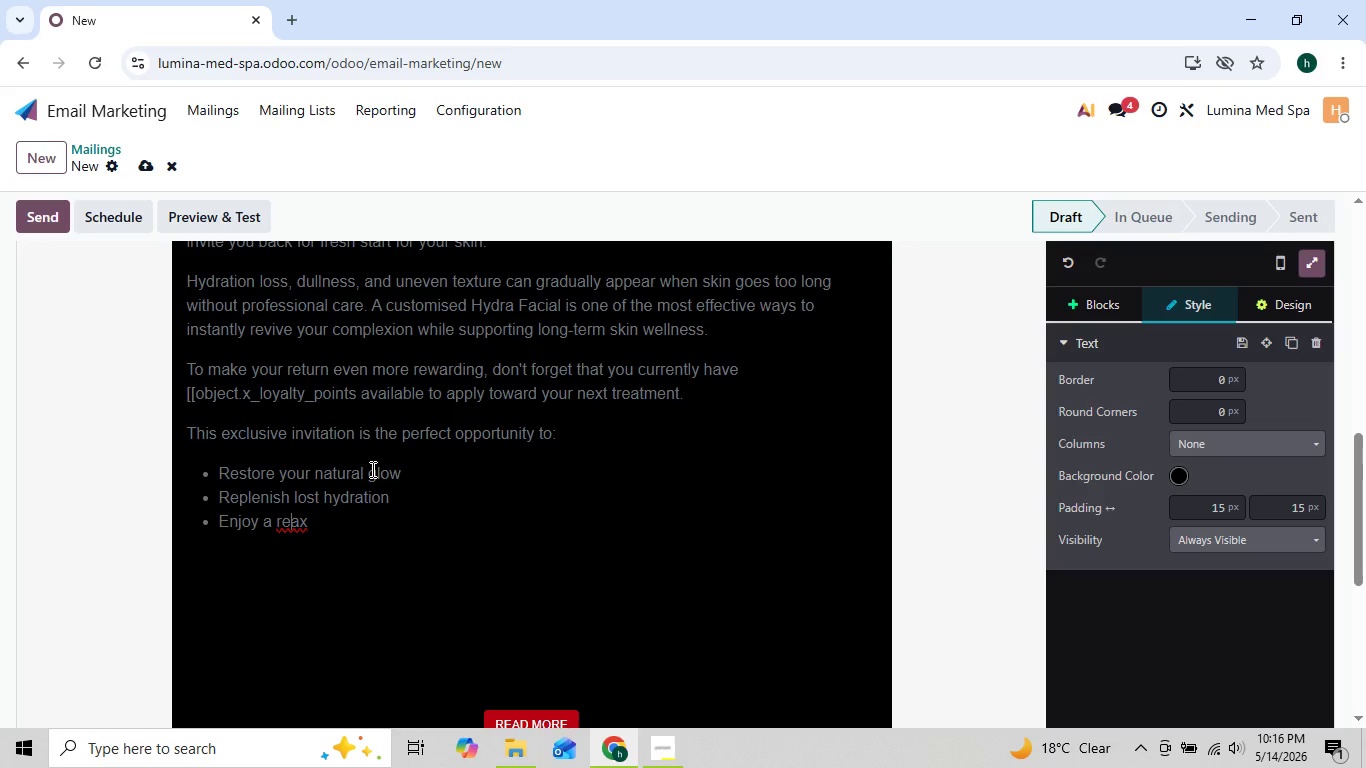 
key(ArrowLeft)
 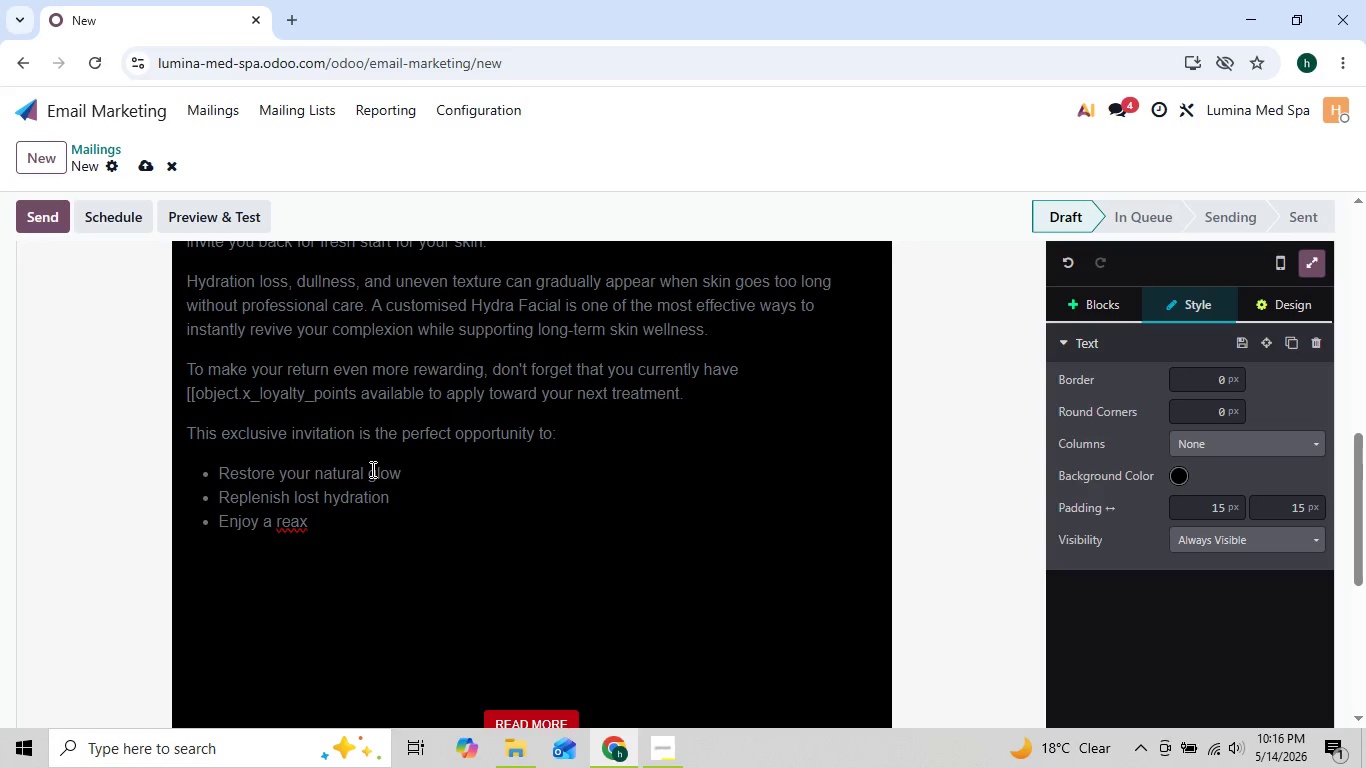 
key(L)
 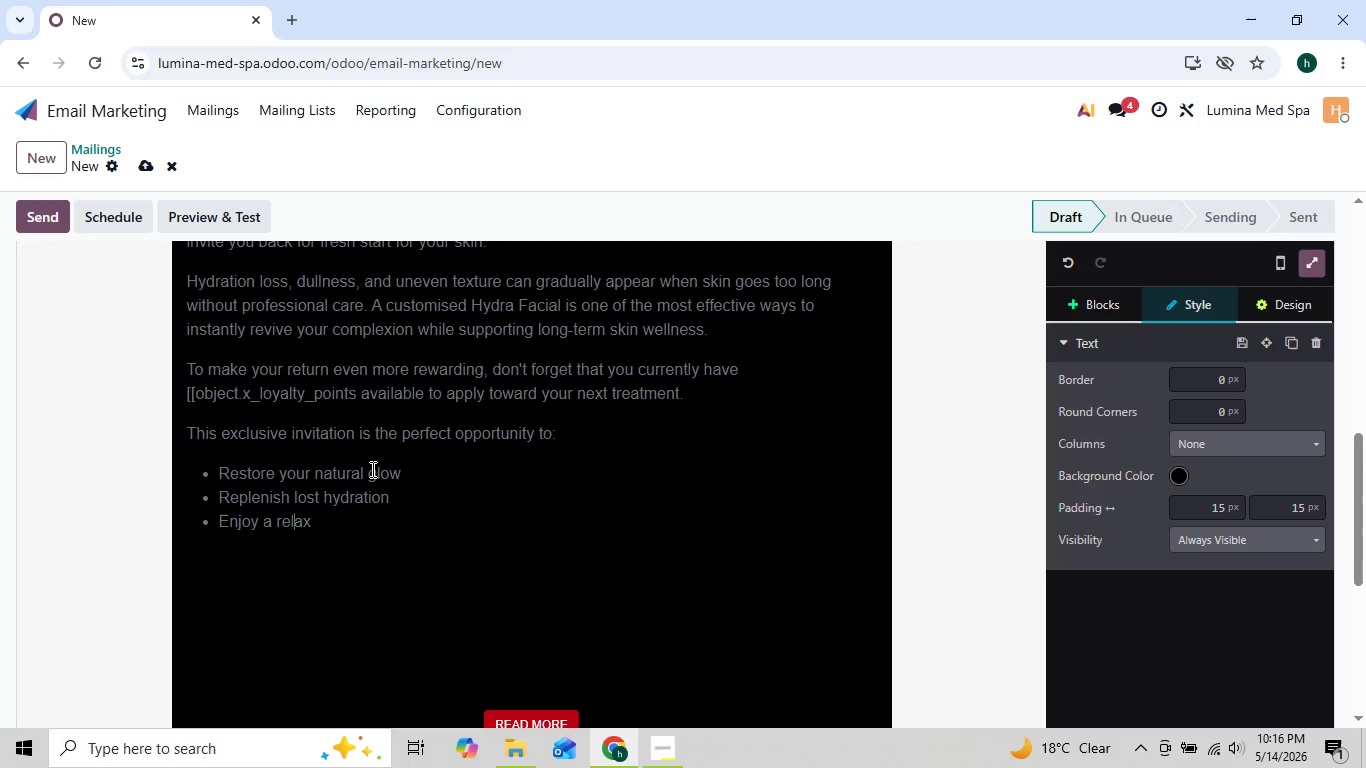 
key(ArrowRight)
 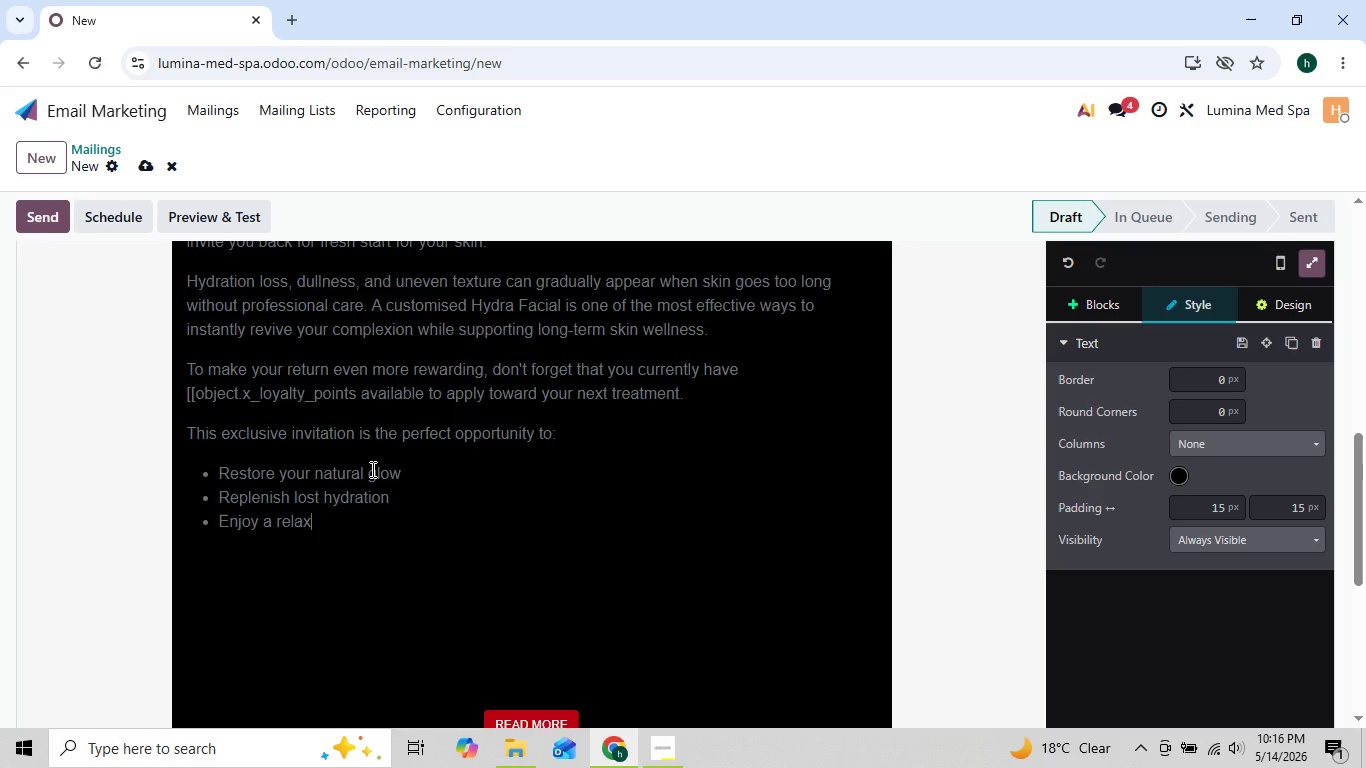 
key(ArrowRight)
 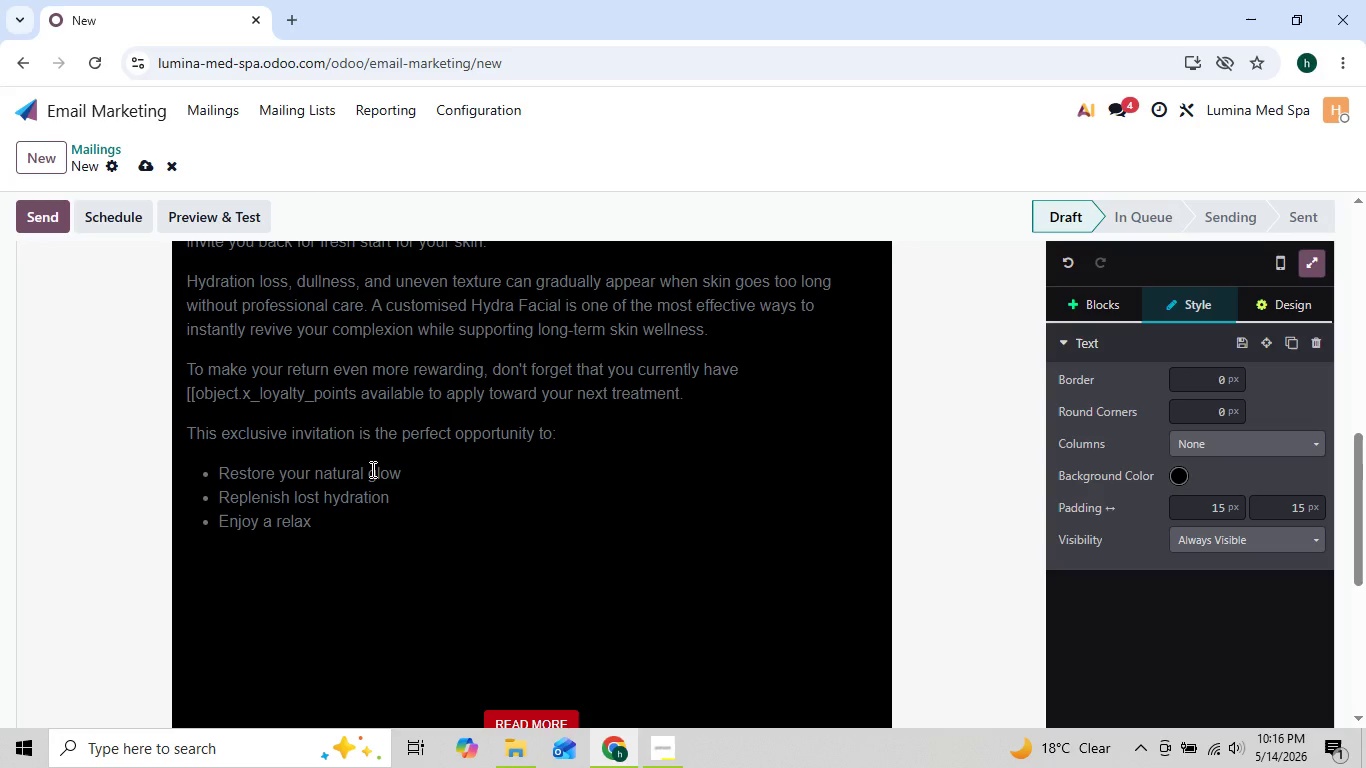 
type(ing luxury spa exper)
 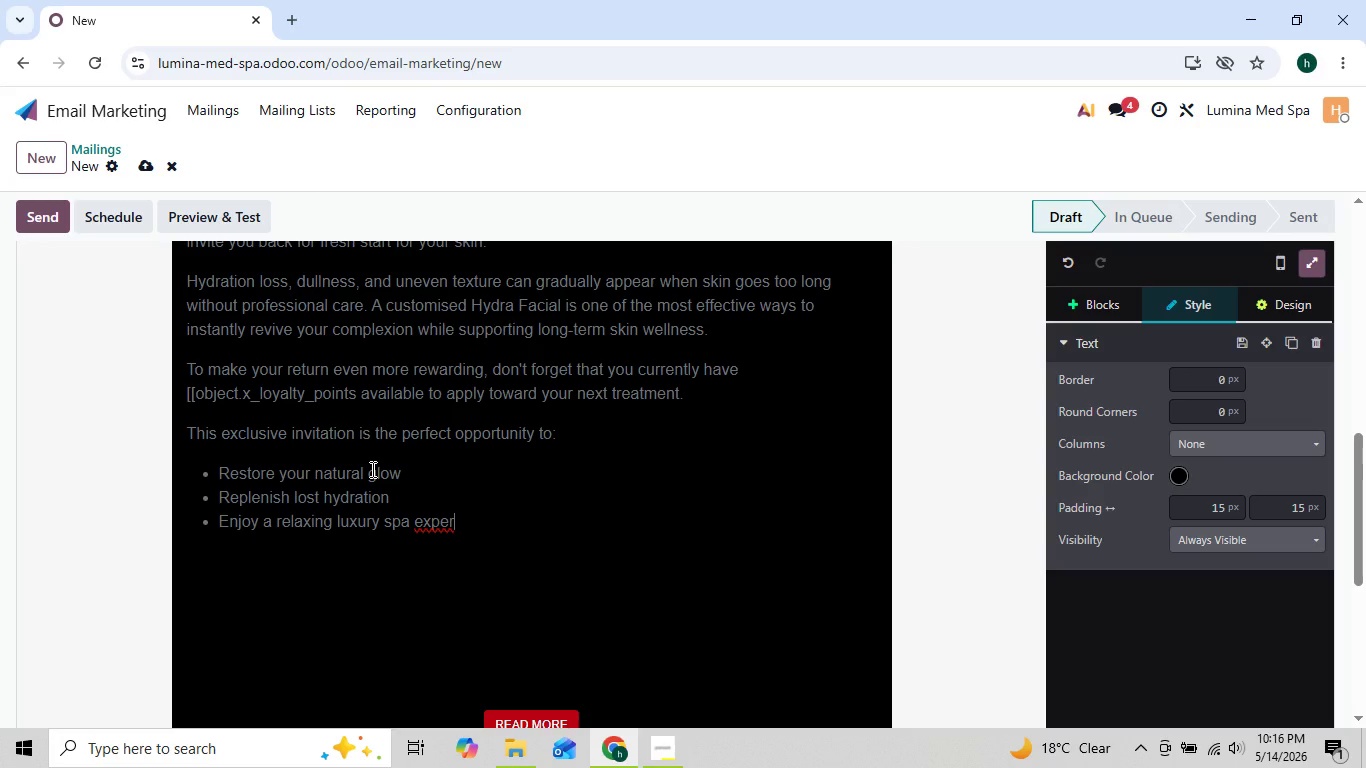 
key(ArrowLeft)
 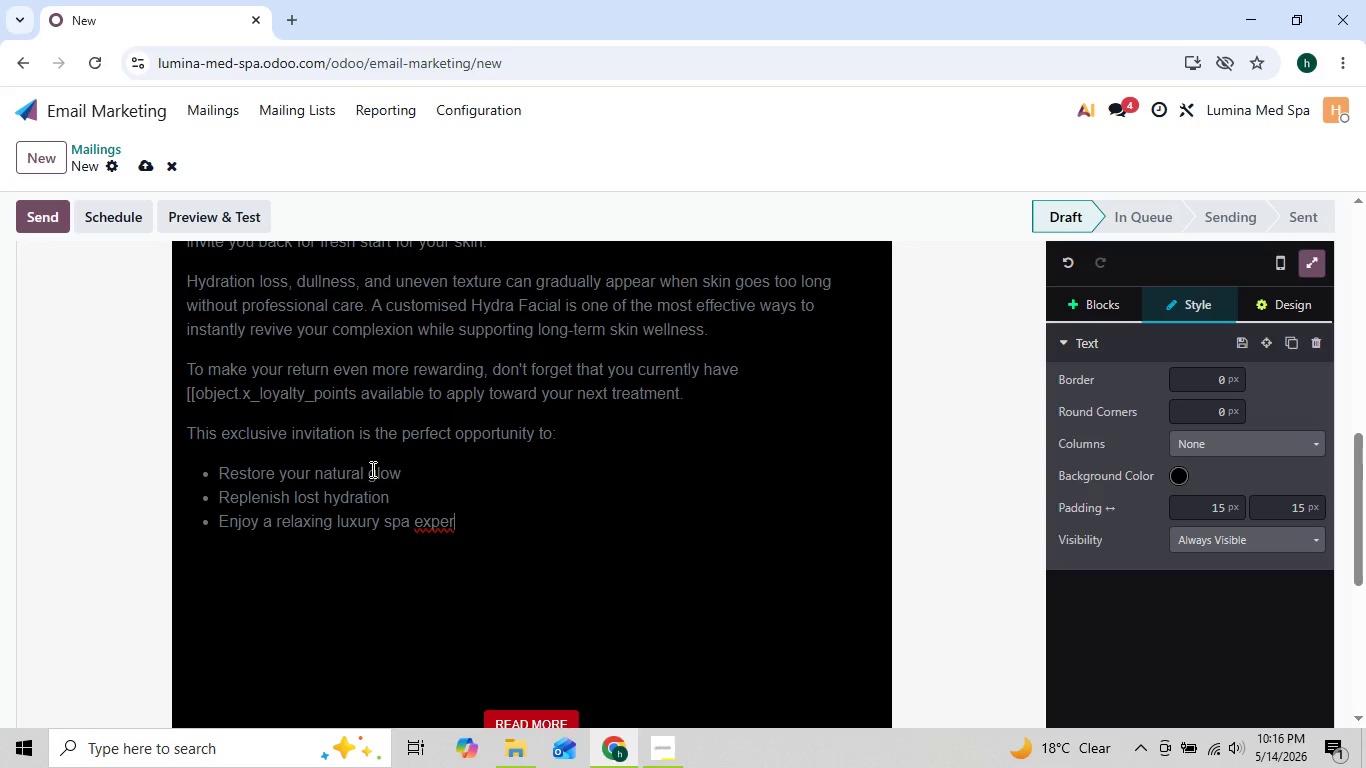 
key(ArrowRight)
 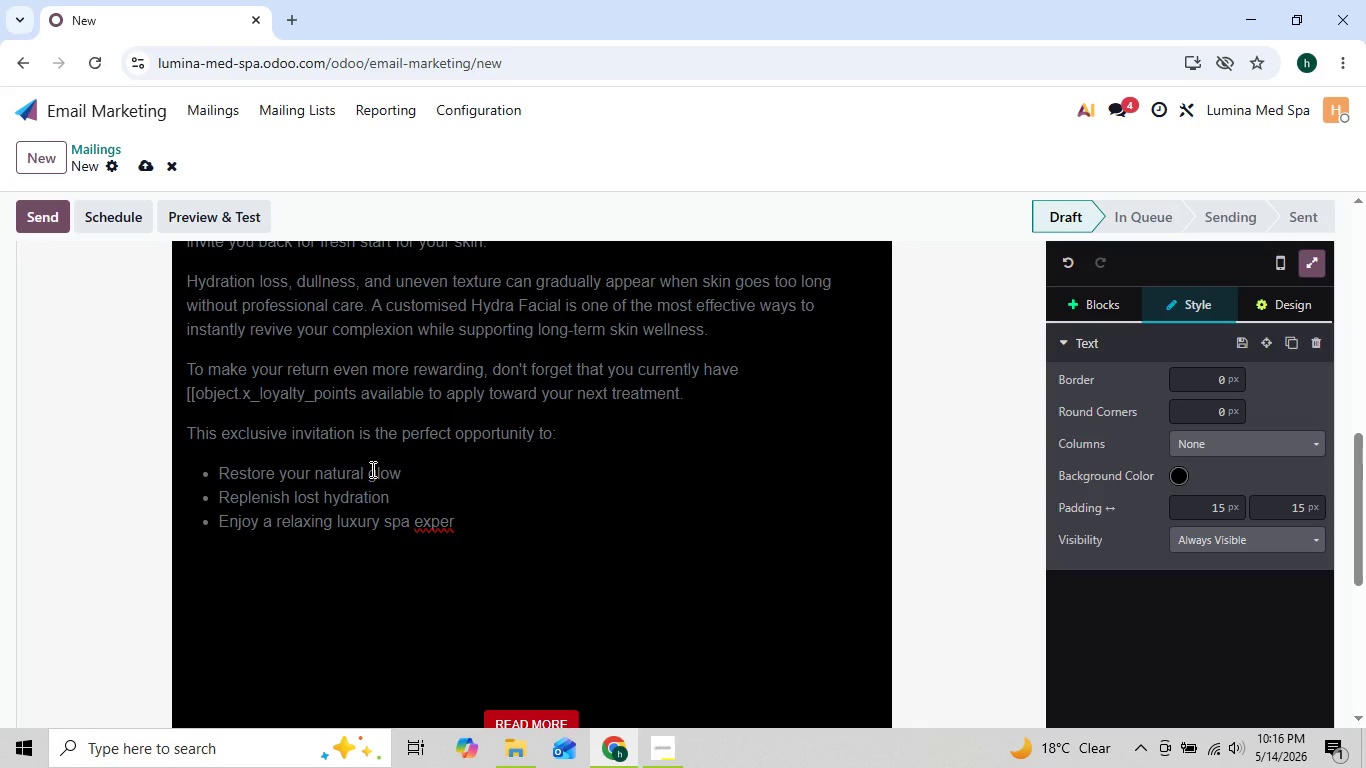 
type(ience)
 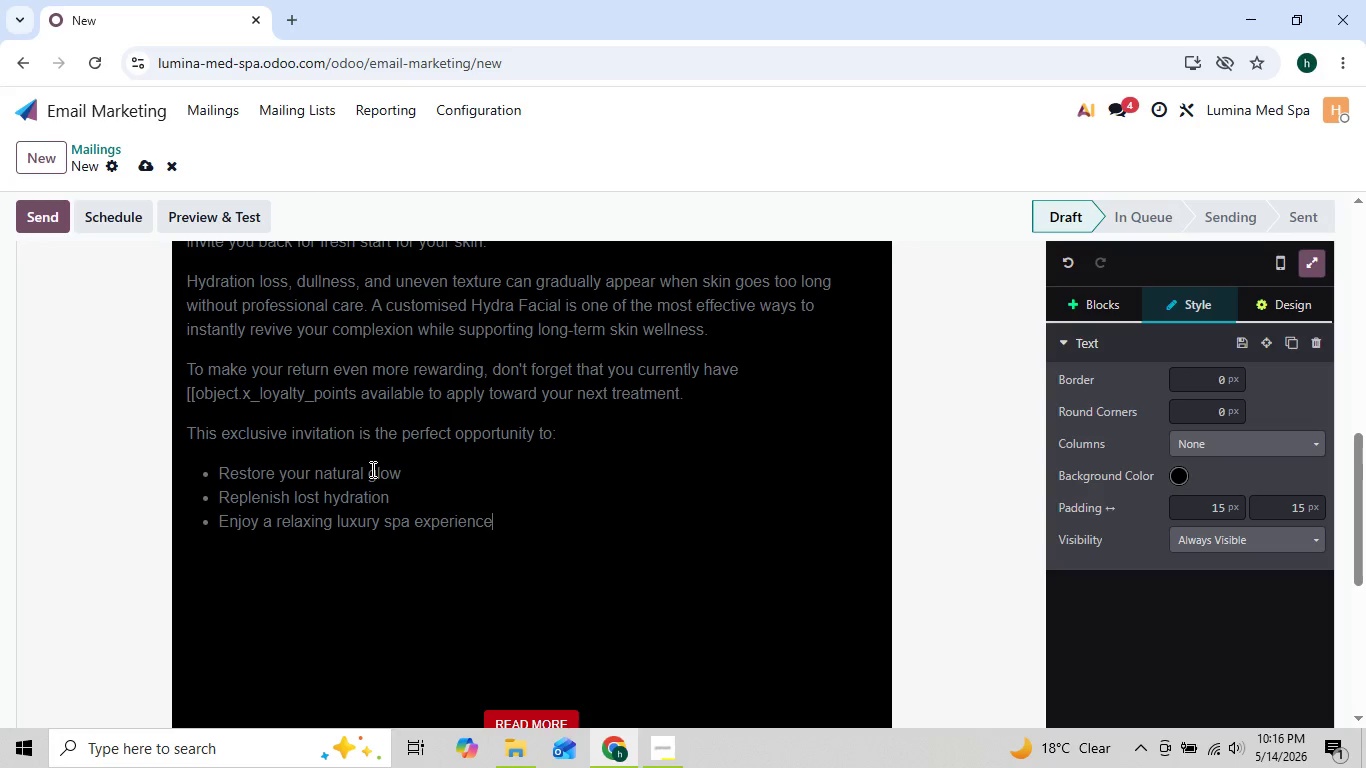 
key(Enter)
 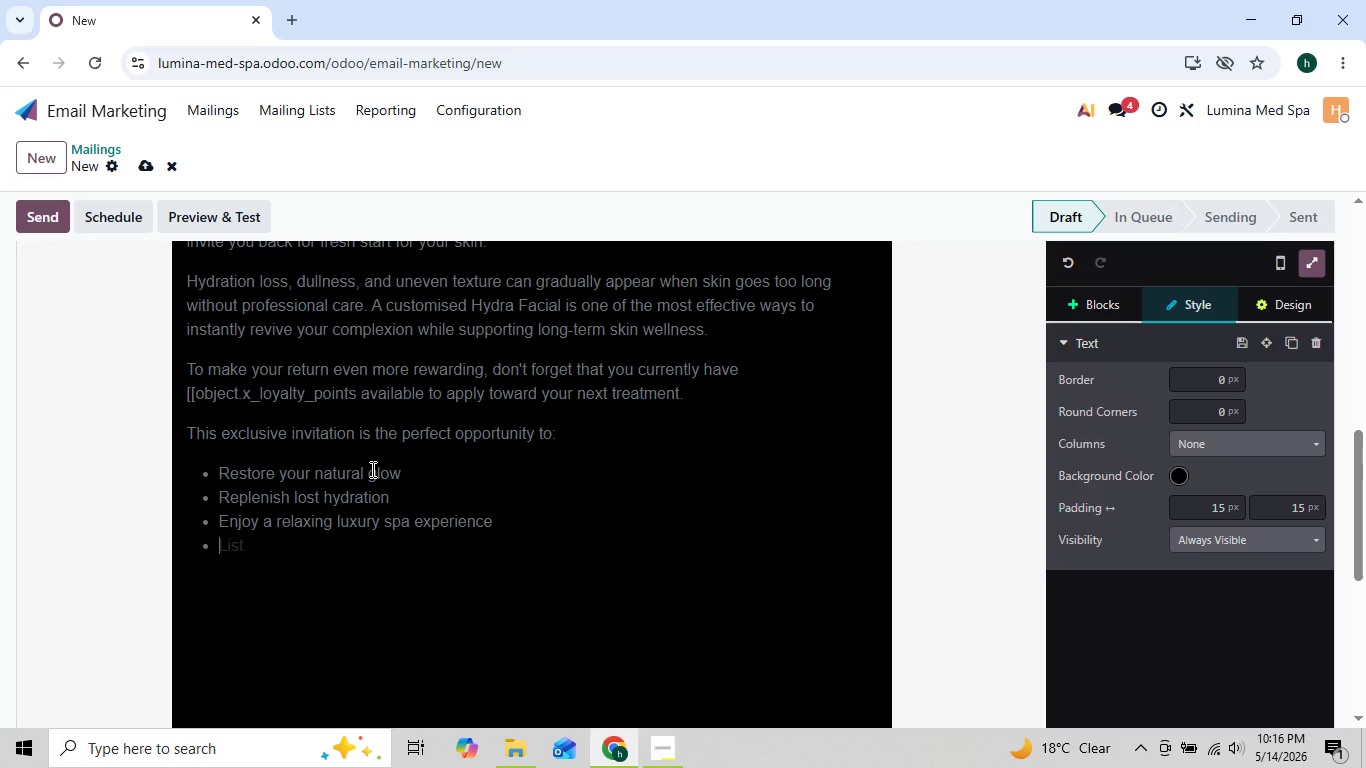 
type(Recommit to youy)
key(Backspace)
type(r skincare routine)
 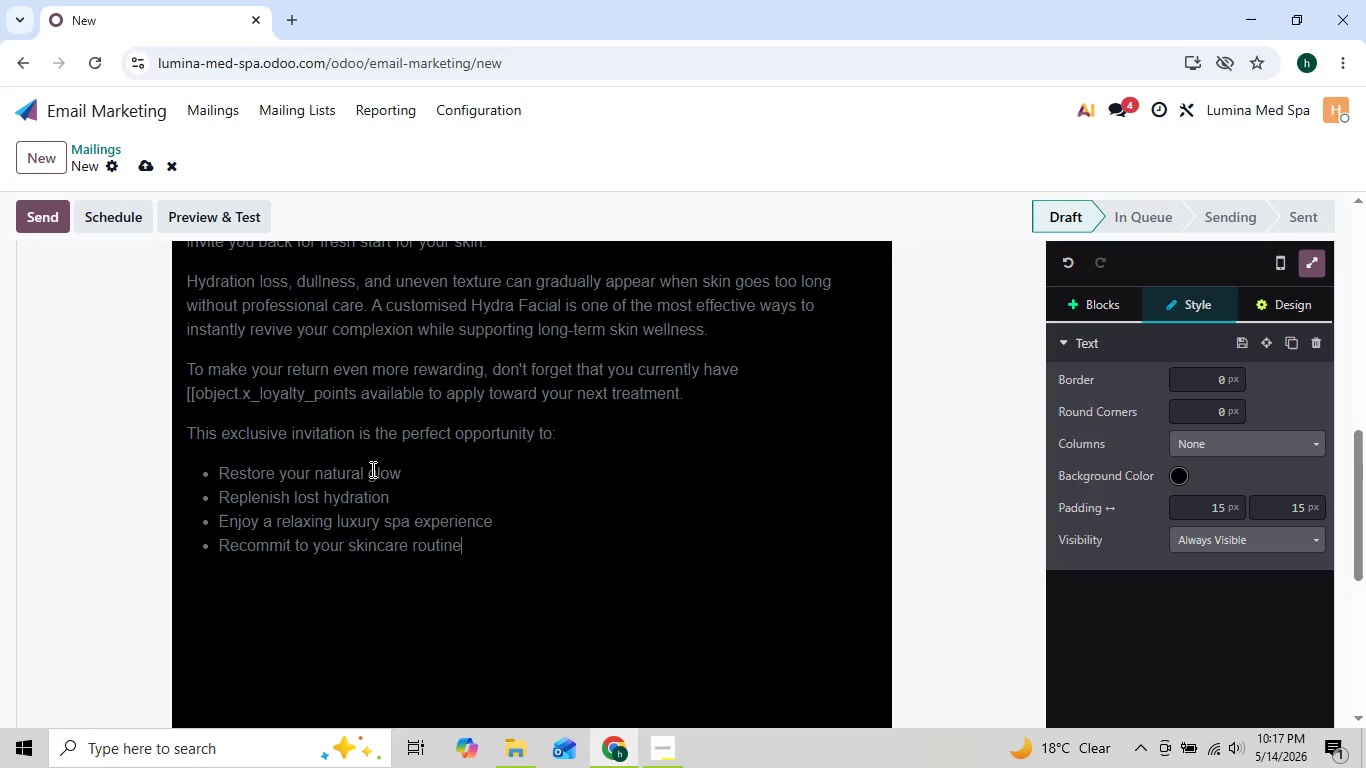 
key(ArrowLeft)
 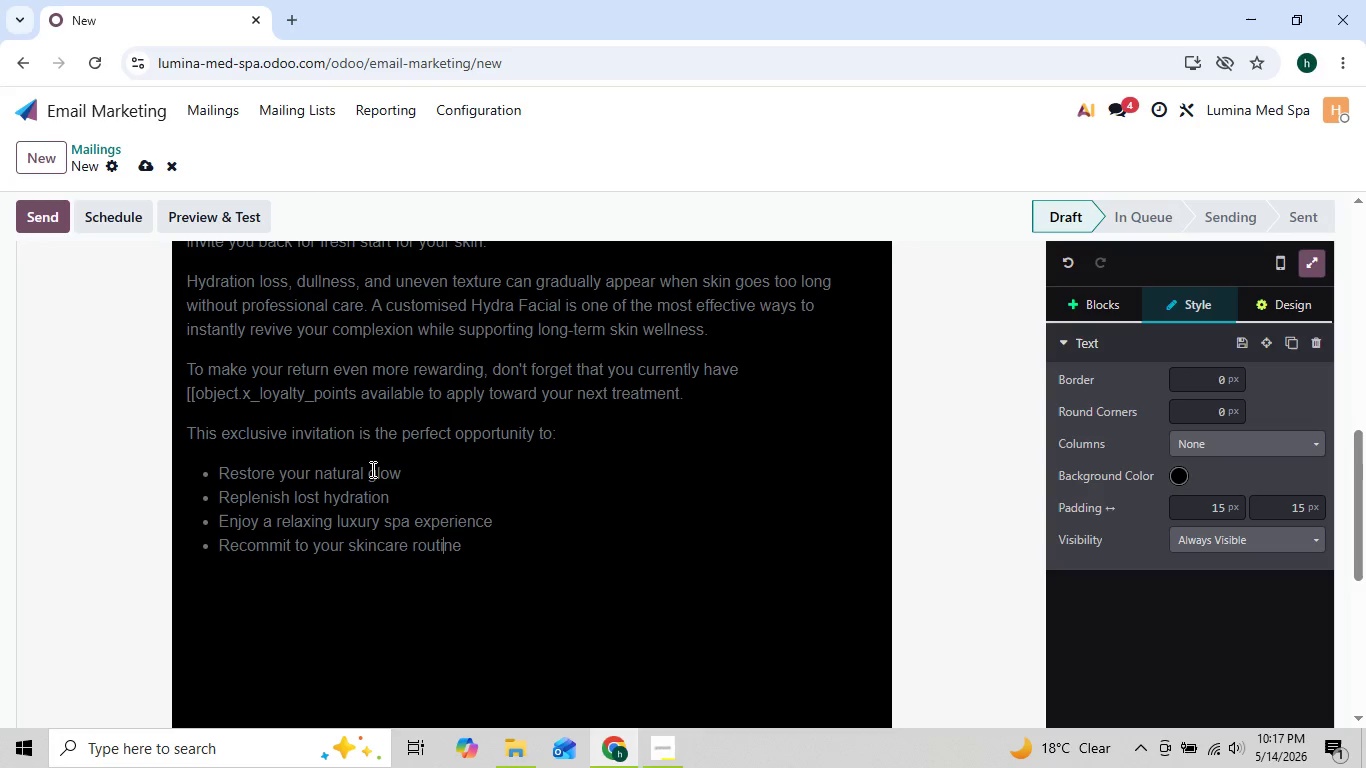 
key(ArrowLeft)
 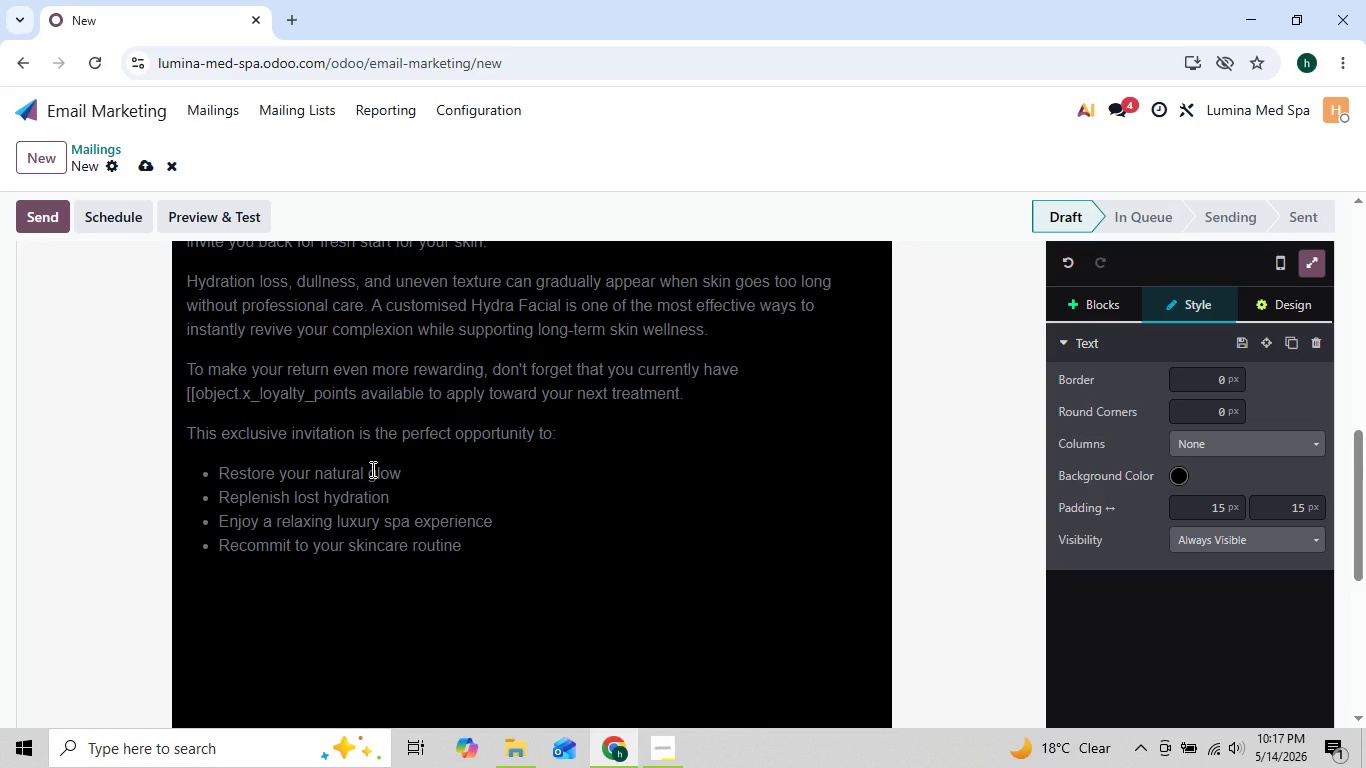 
key(ArrowRight)
 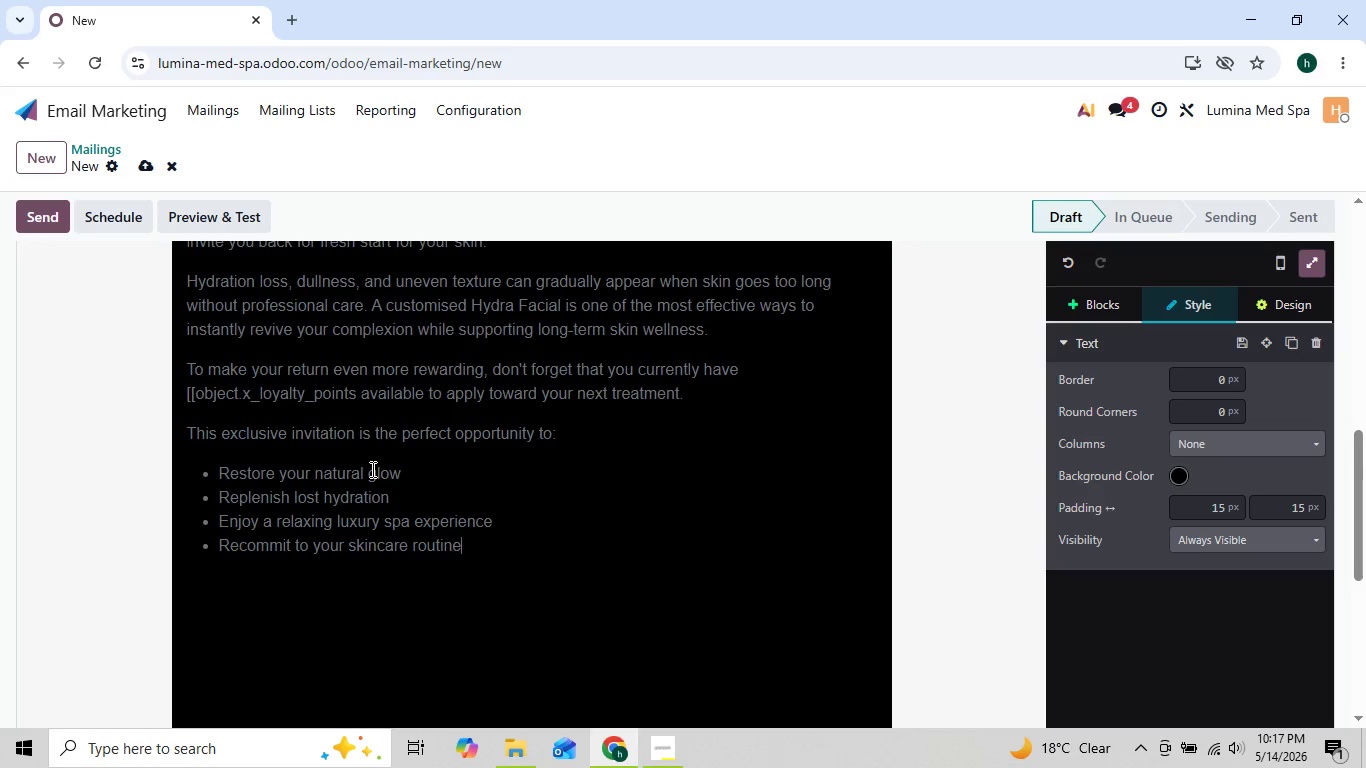 
key(ArrowRight)
 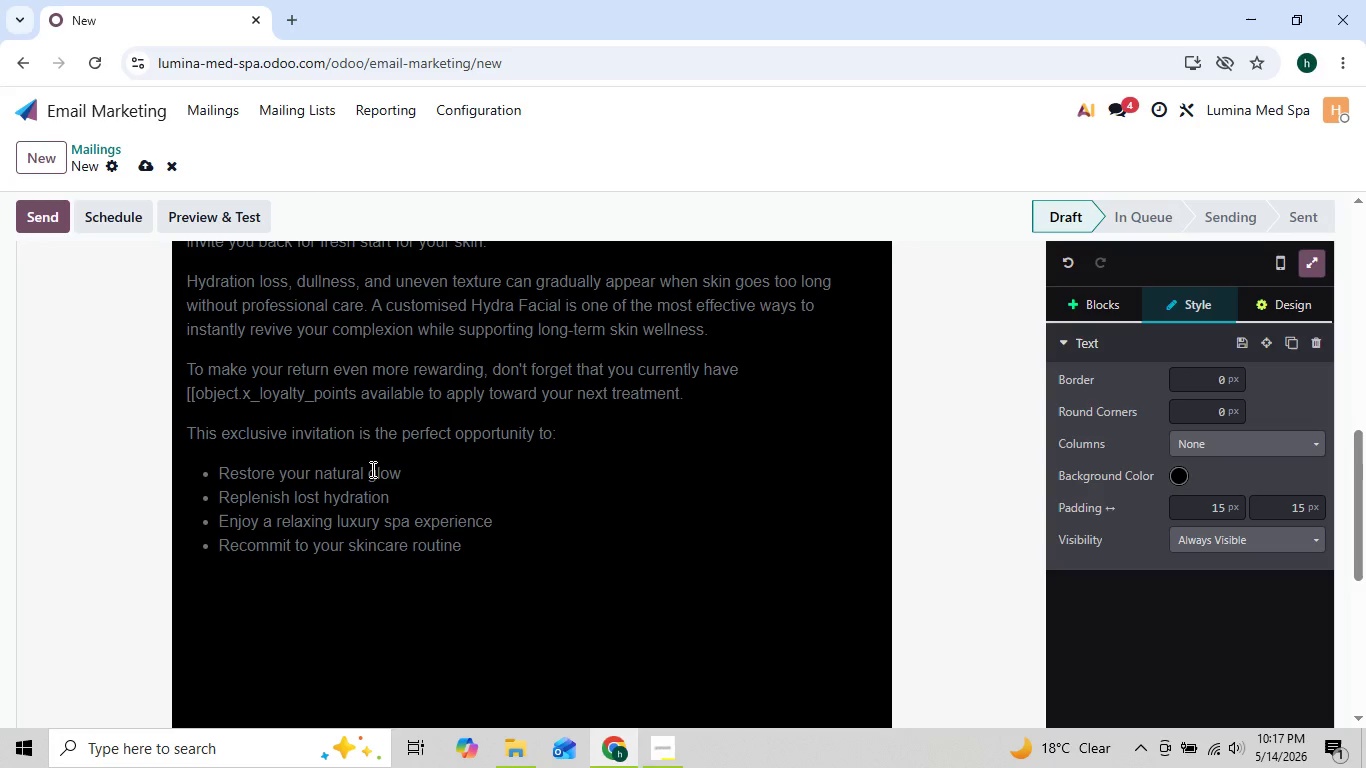 
type( before he )
key(Backspace)
key(Backspace)
key(Backspace)
type(the nexy)
key(Backspace)
type(t)
 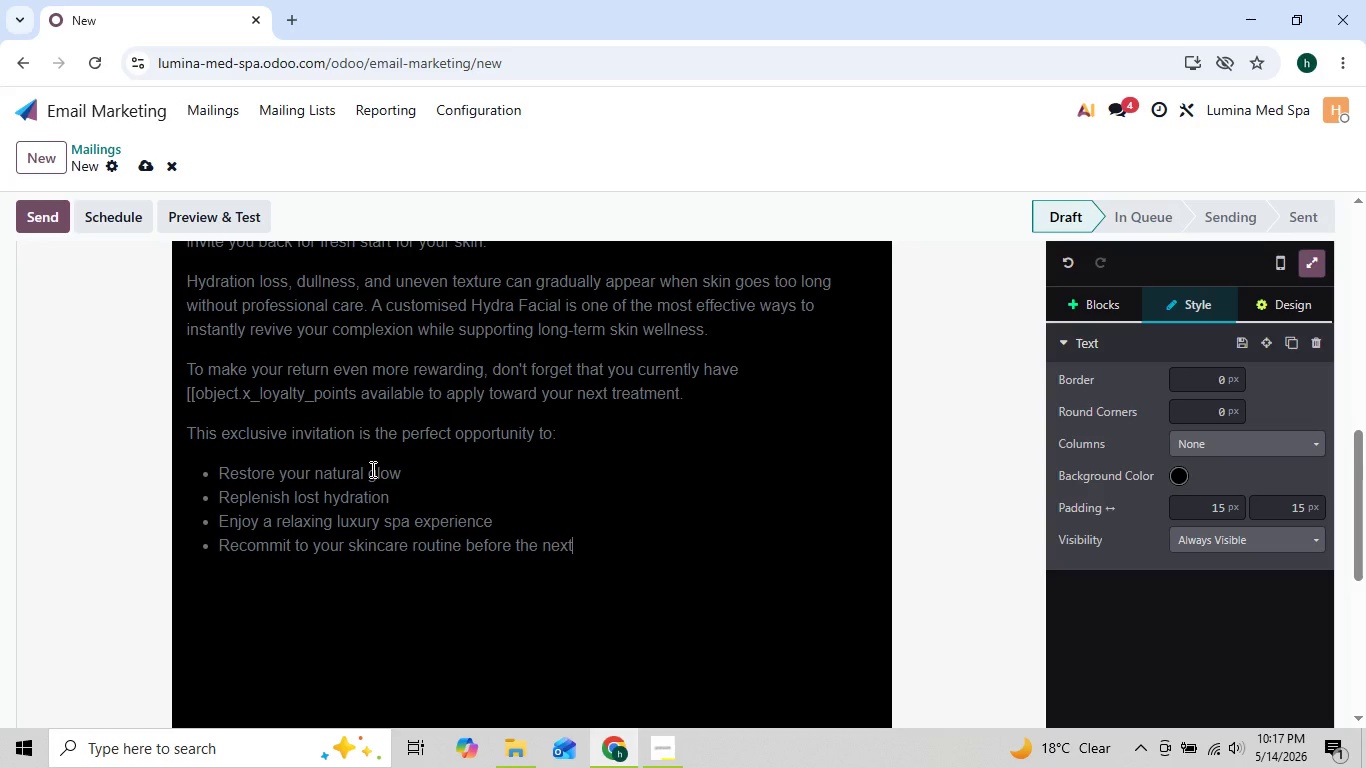 
key(ArrowLeft)
 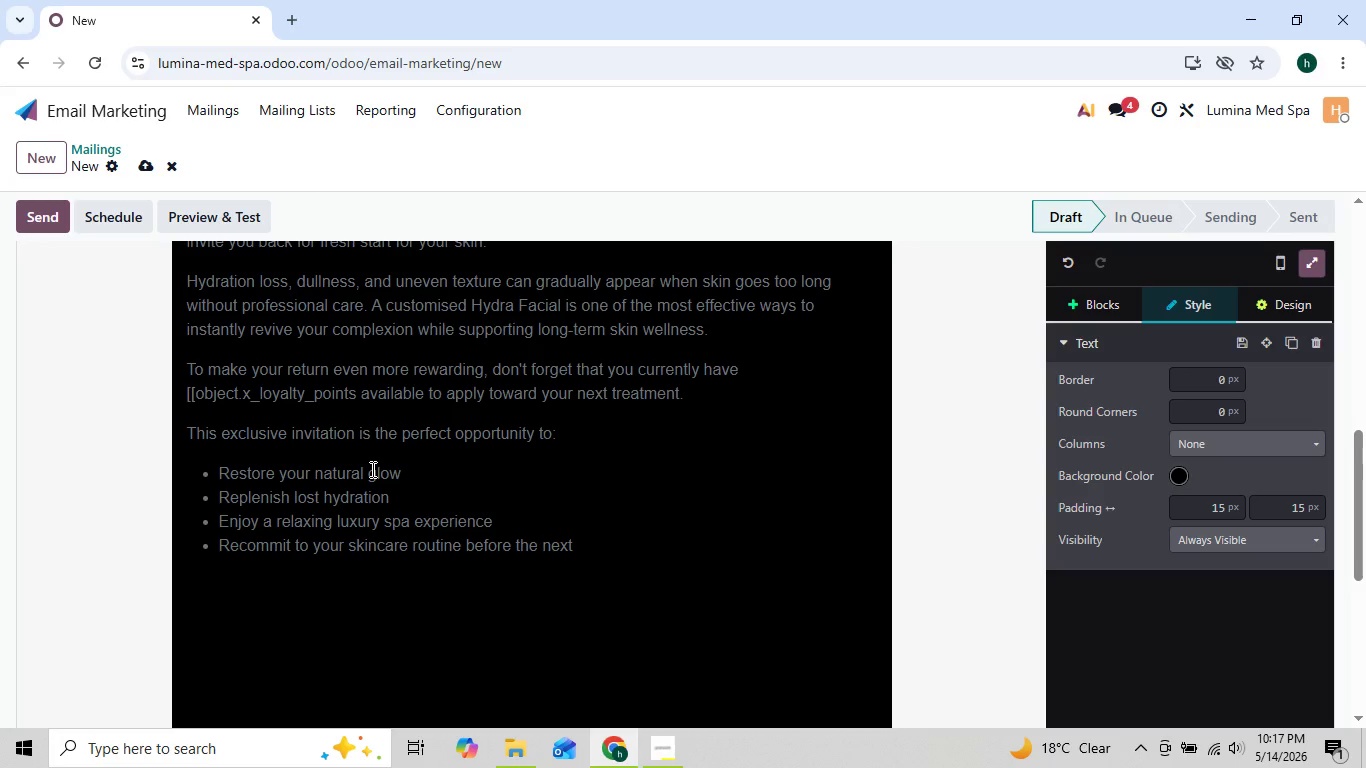 
key(ArrowRight)
 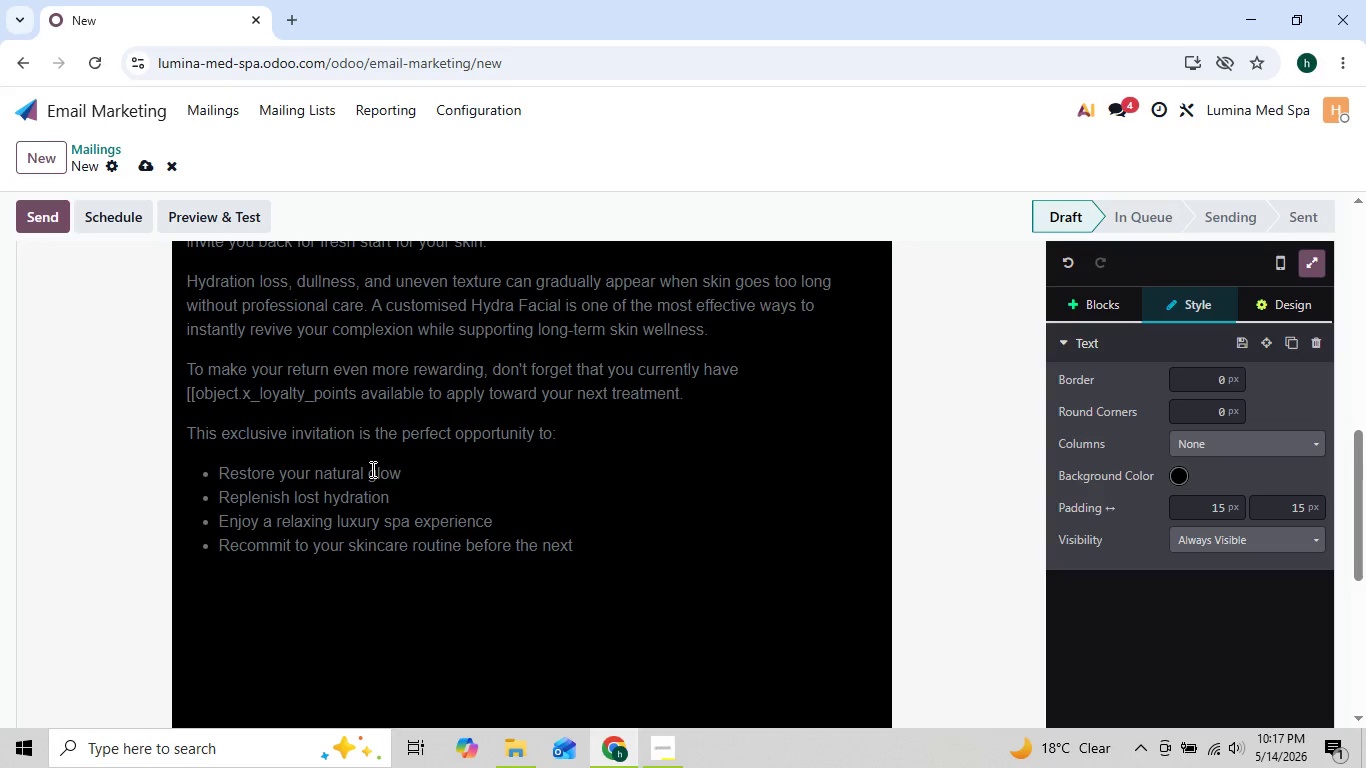 
type( season begind)
key(Backspace)
type(s)
 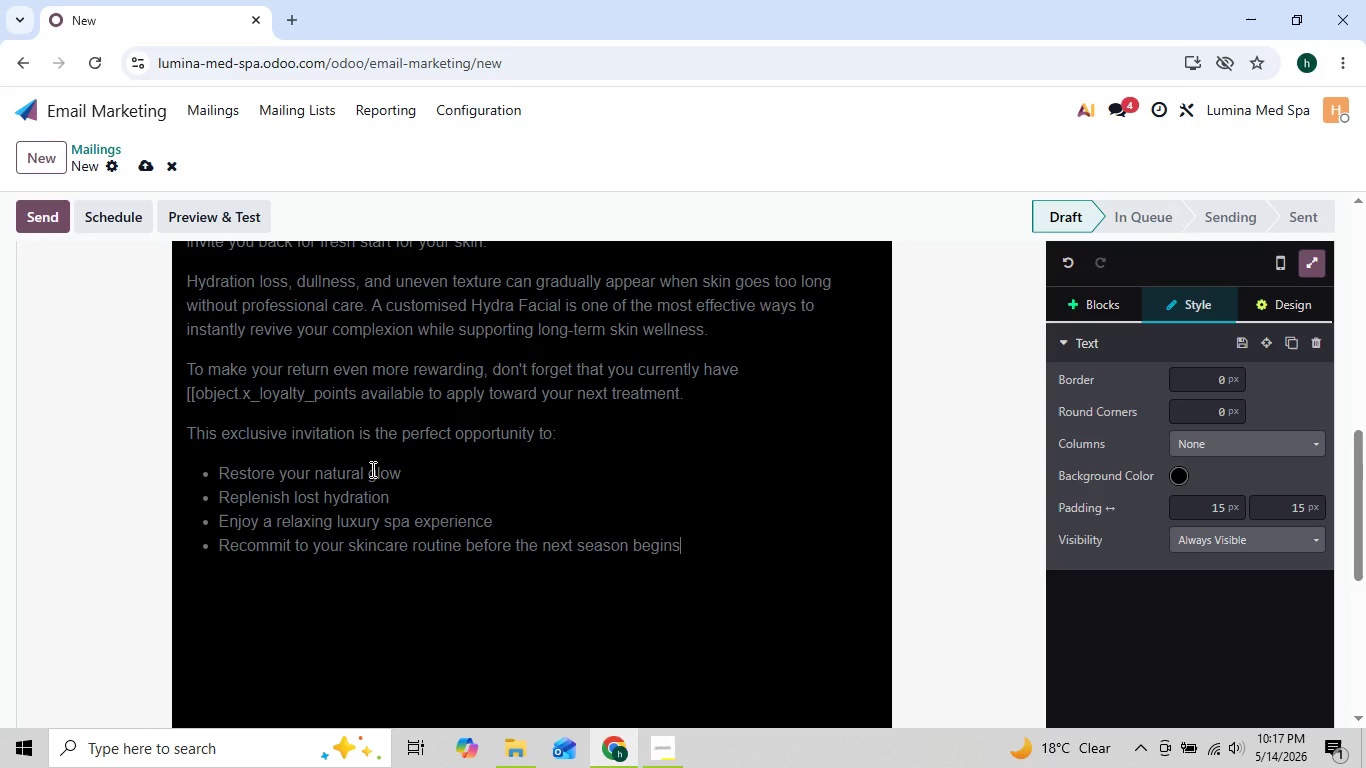 
key(ArrowLeft)
 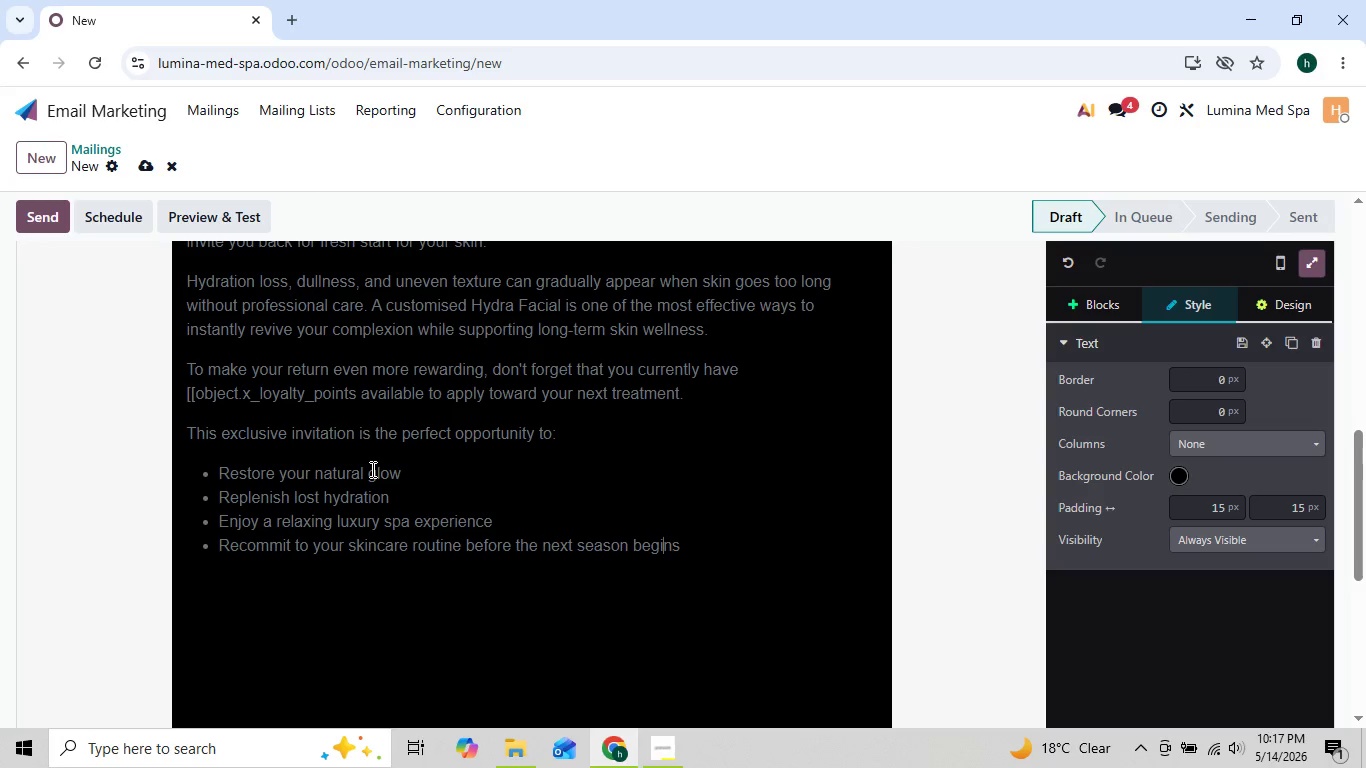 
key(ArrowLeft)
 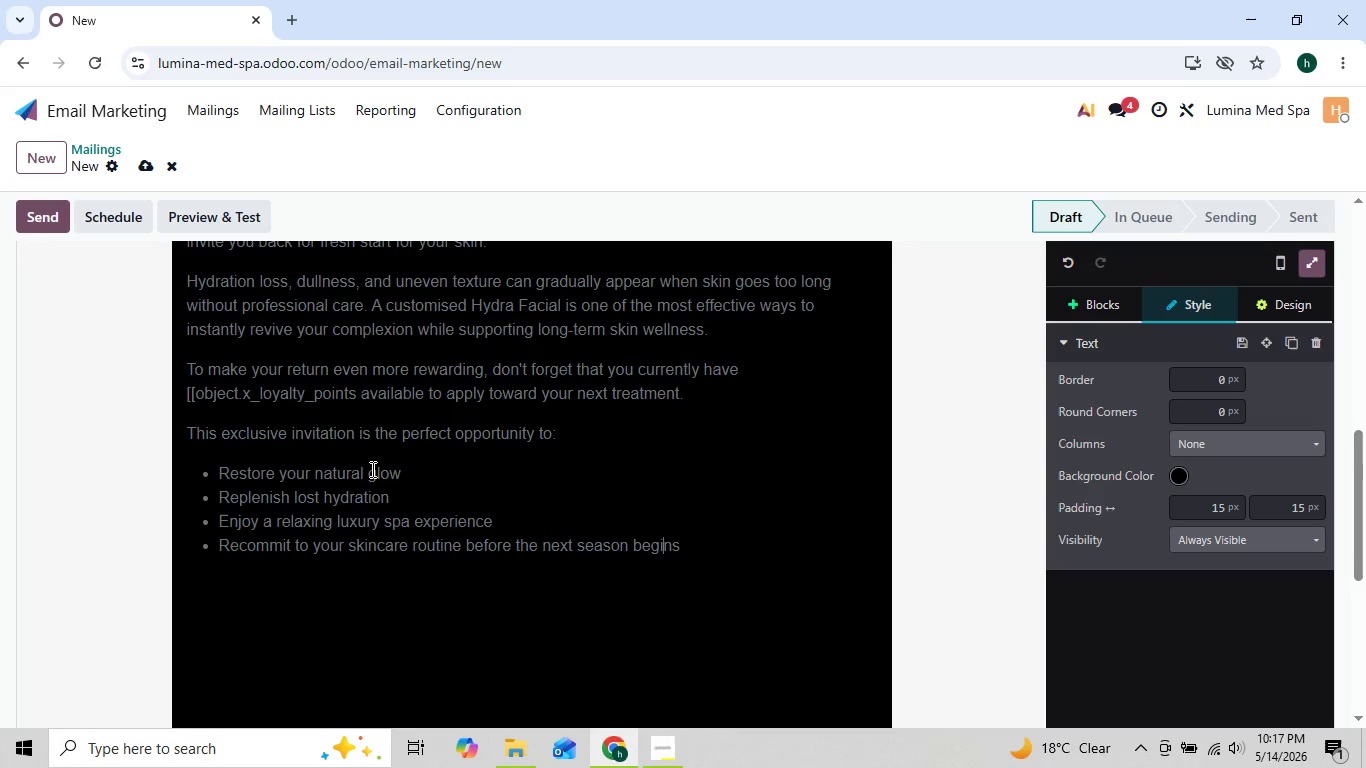 
key(ArrowRight)
 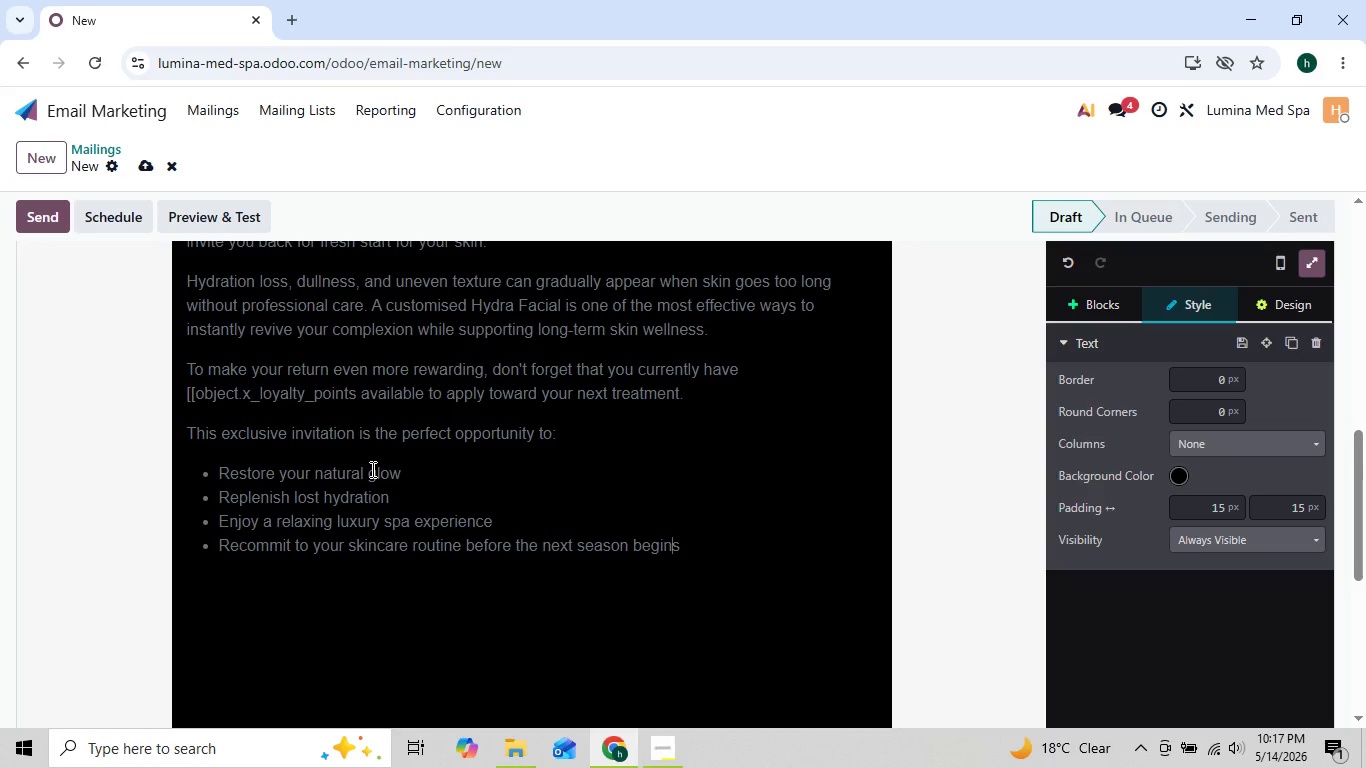 
key(ArrowLeft)
 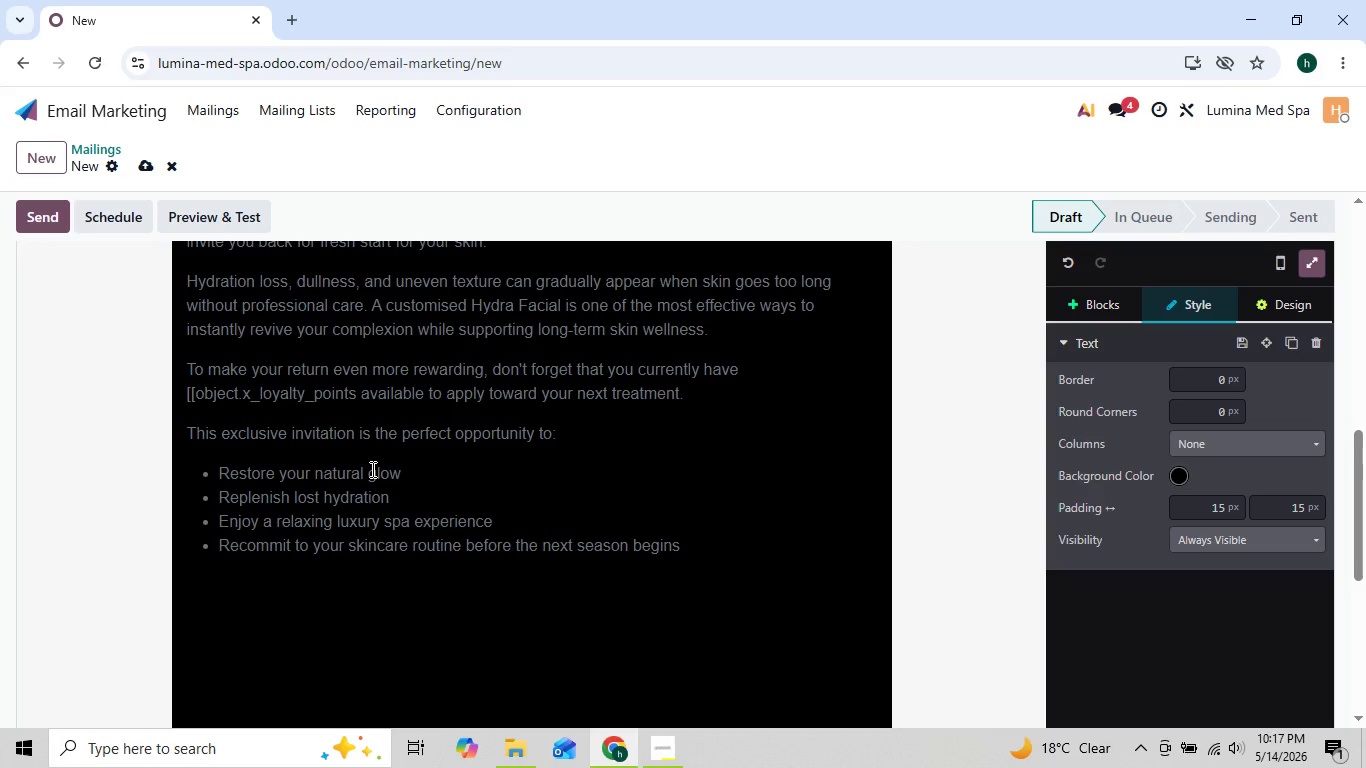 
key(ArrowRight)
 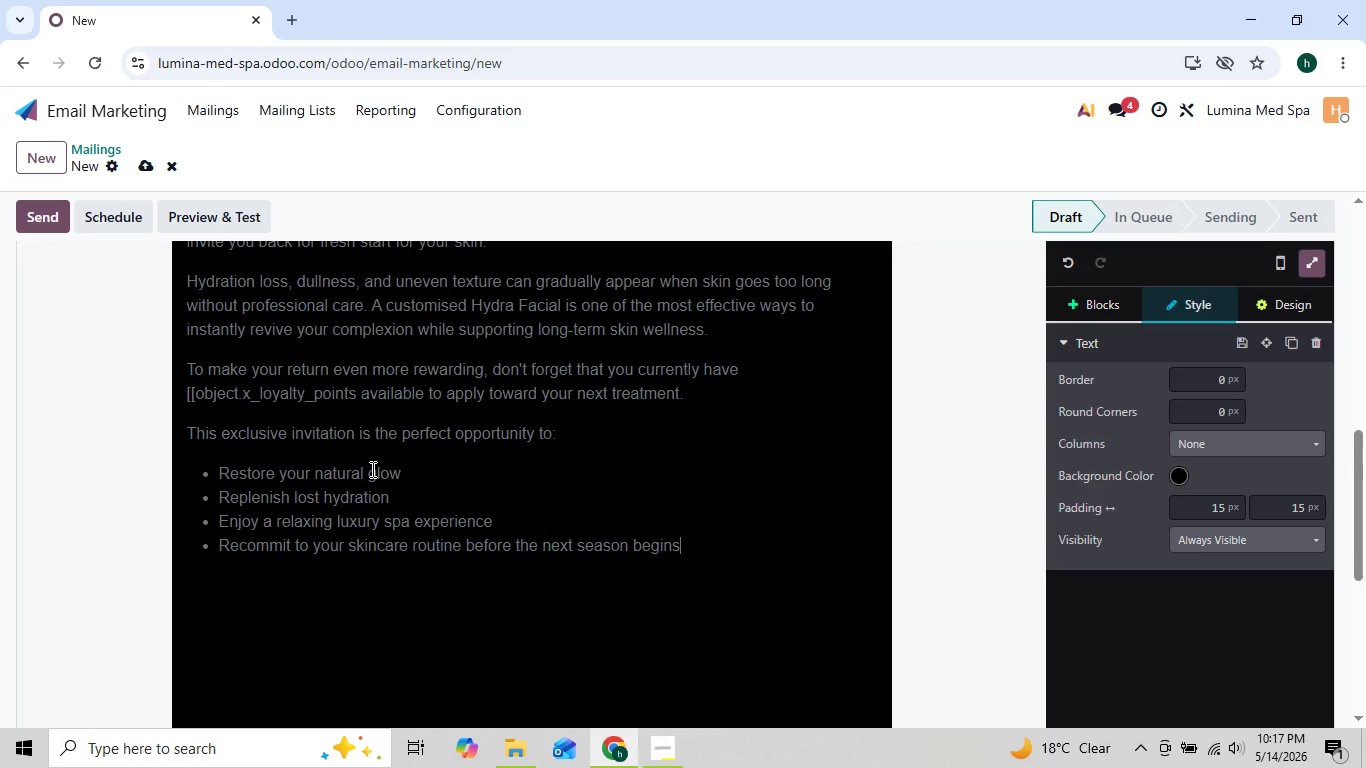 
key(ArrowRight)
 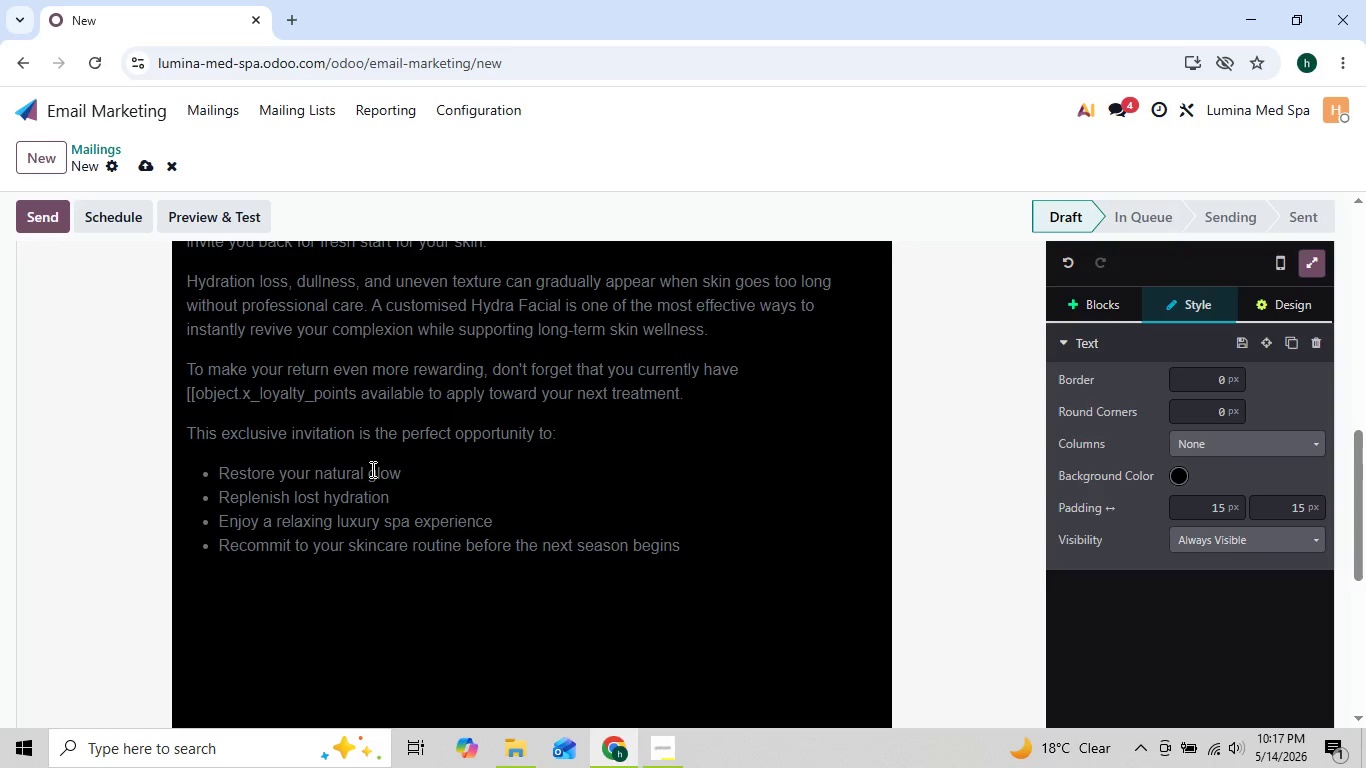 
key(Enter)
 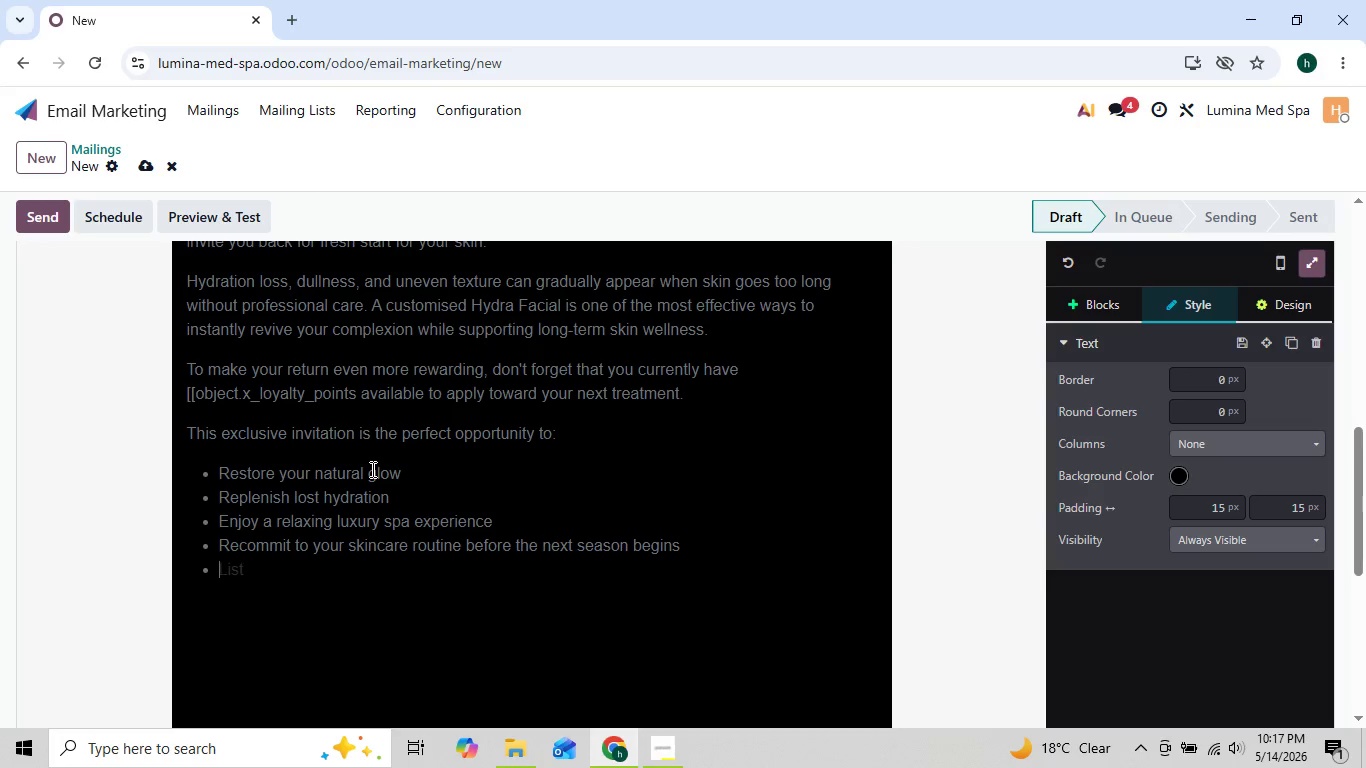 
key(Enter)
 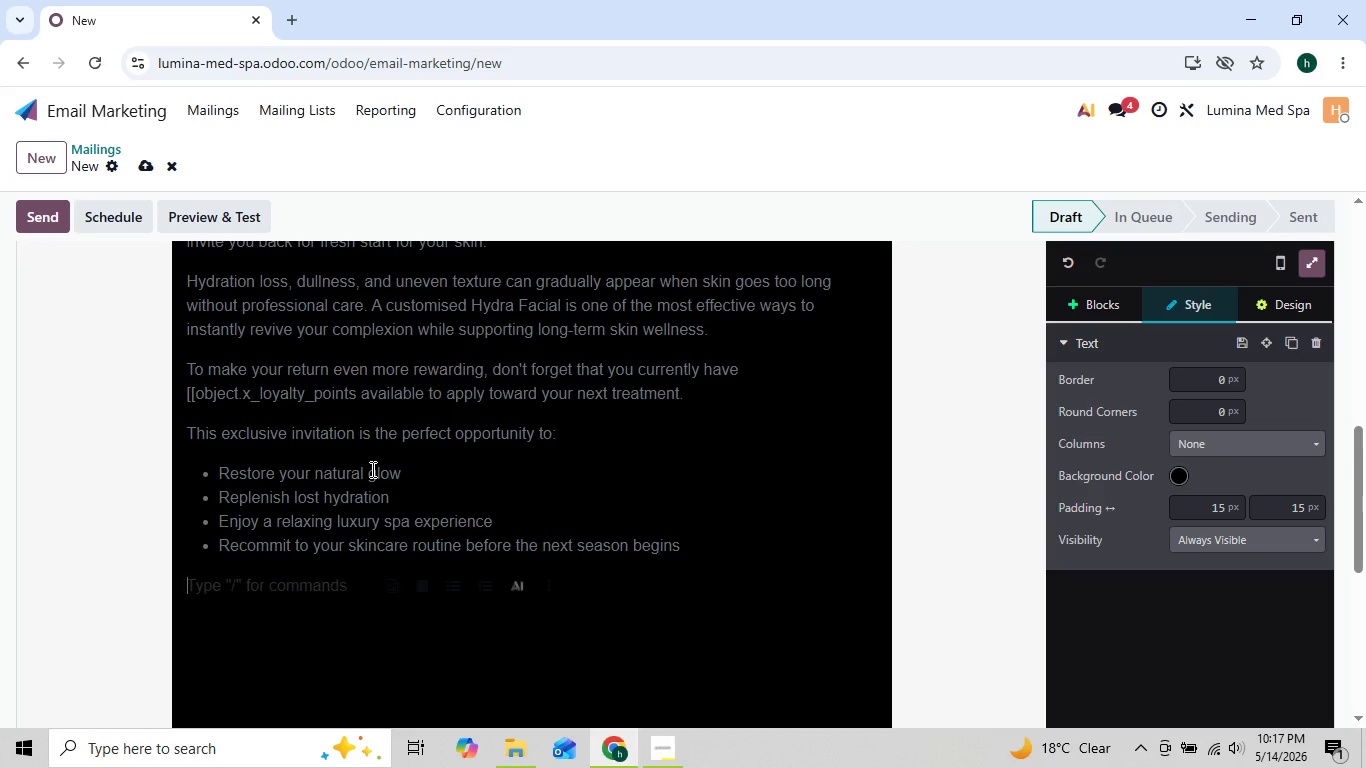 
type(Whether you')
 